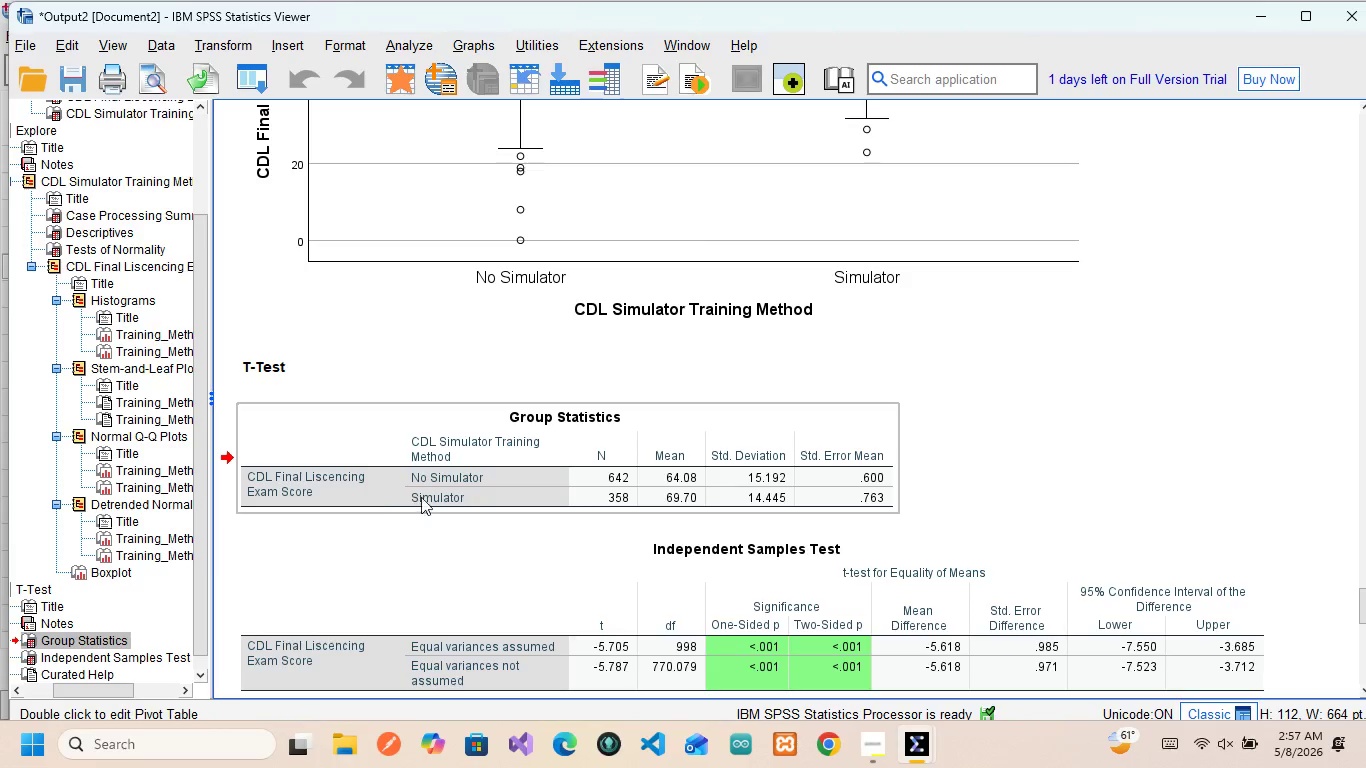 
scroll: coordinate [722, 446], scroll_direction: down, amount: 4.0
 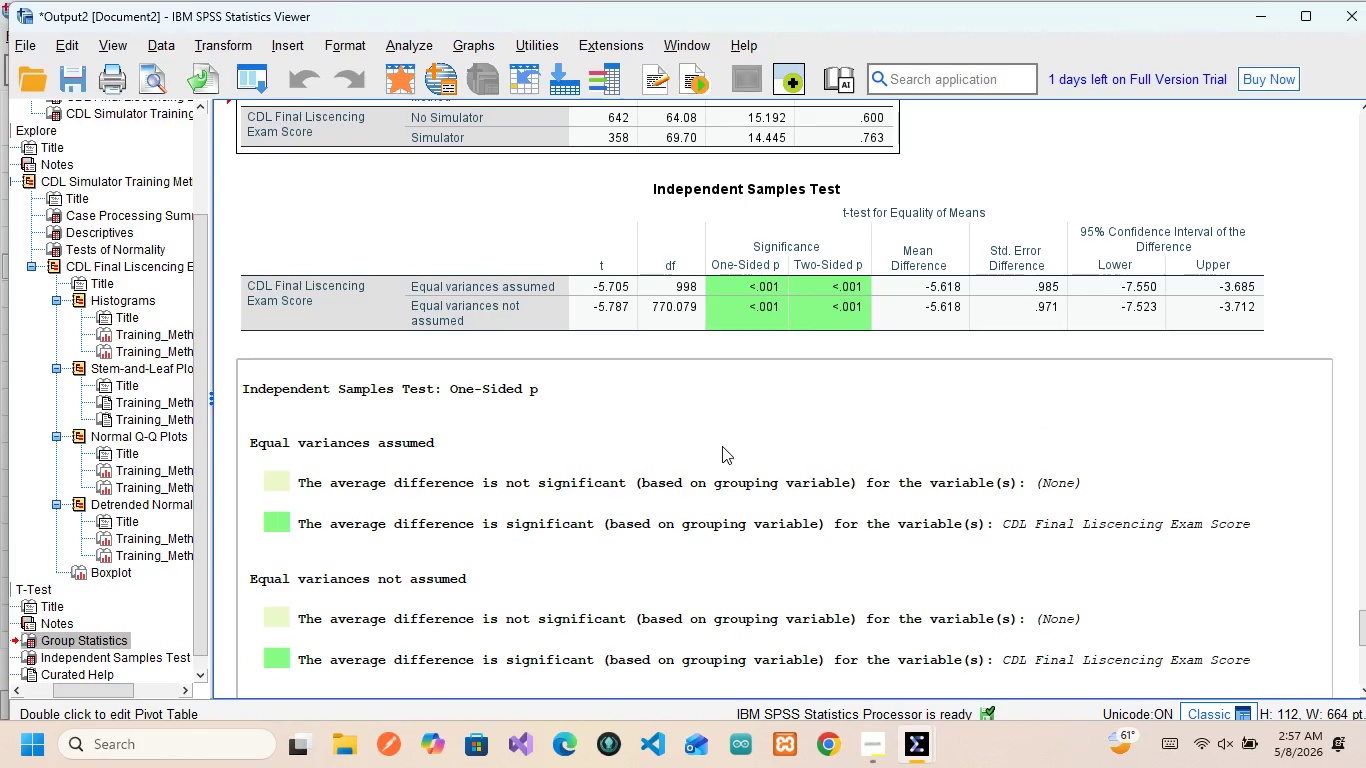 
scroll: coordinate [722, 446], scroll_direction: none, amount: 0.0
 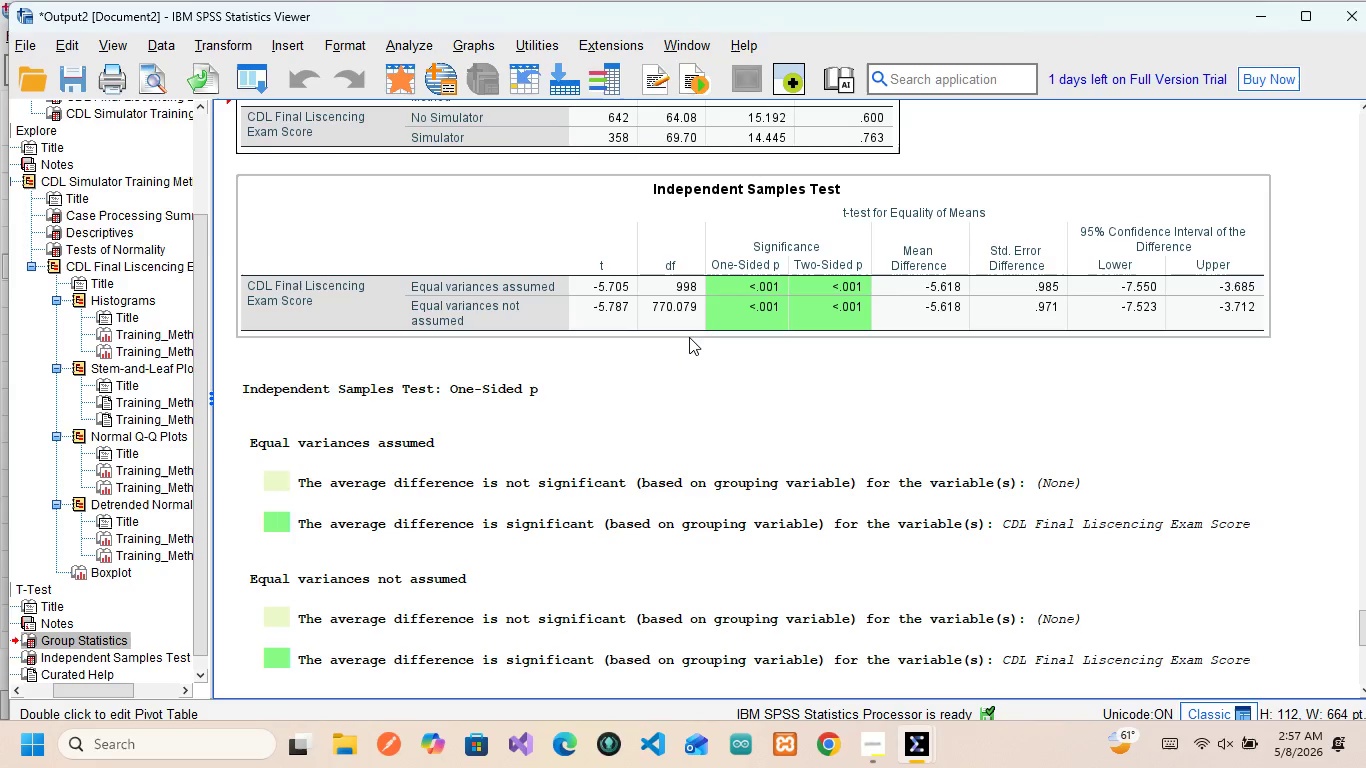 
left_click([689, 337])
 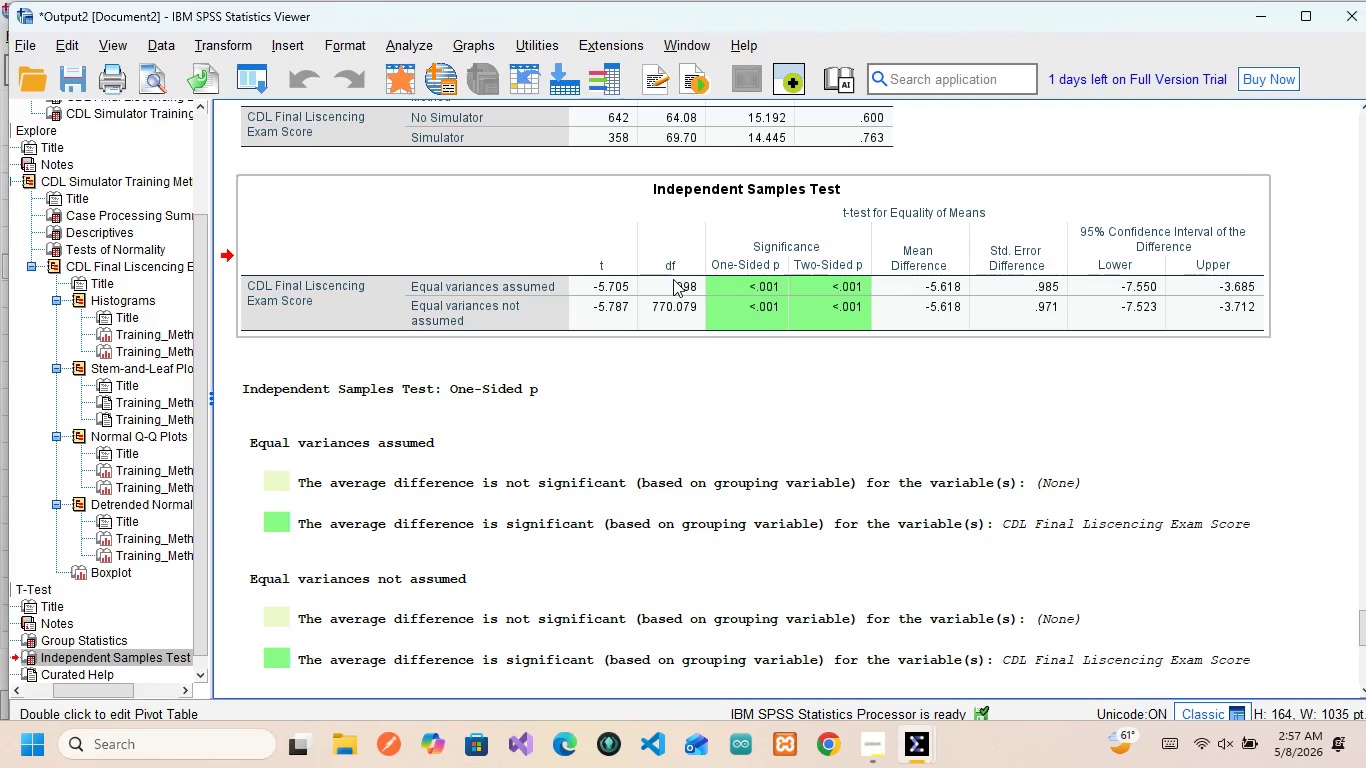 
scroll: coordinate [673, 279], scroll_direction: none, amount: 0.0
 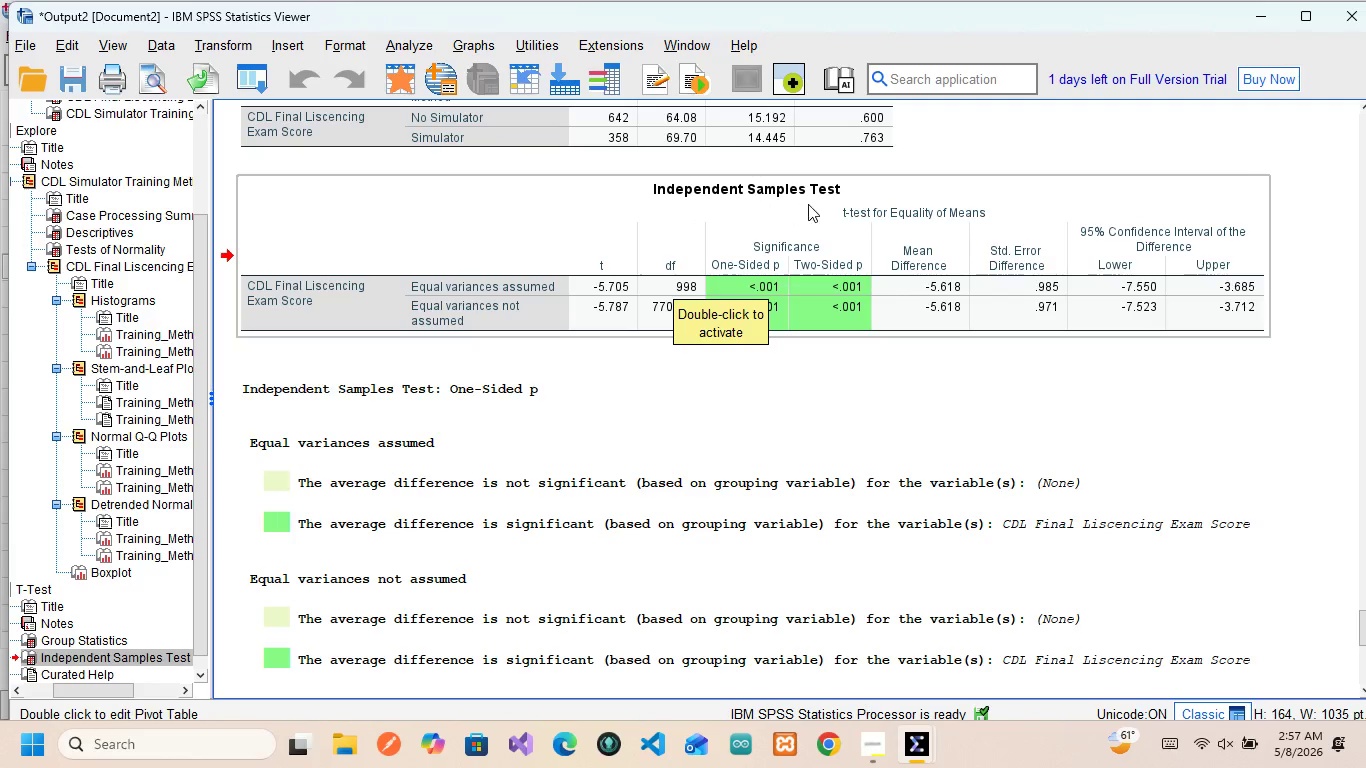 
left_click([808, 204])
 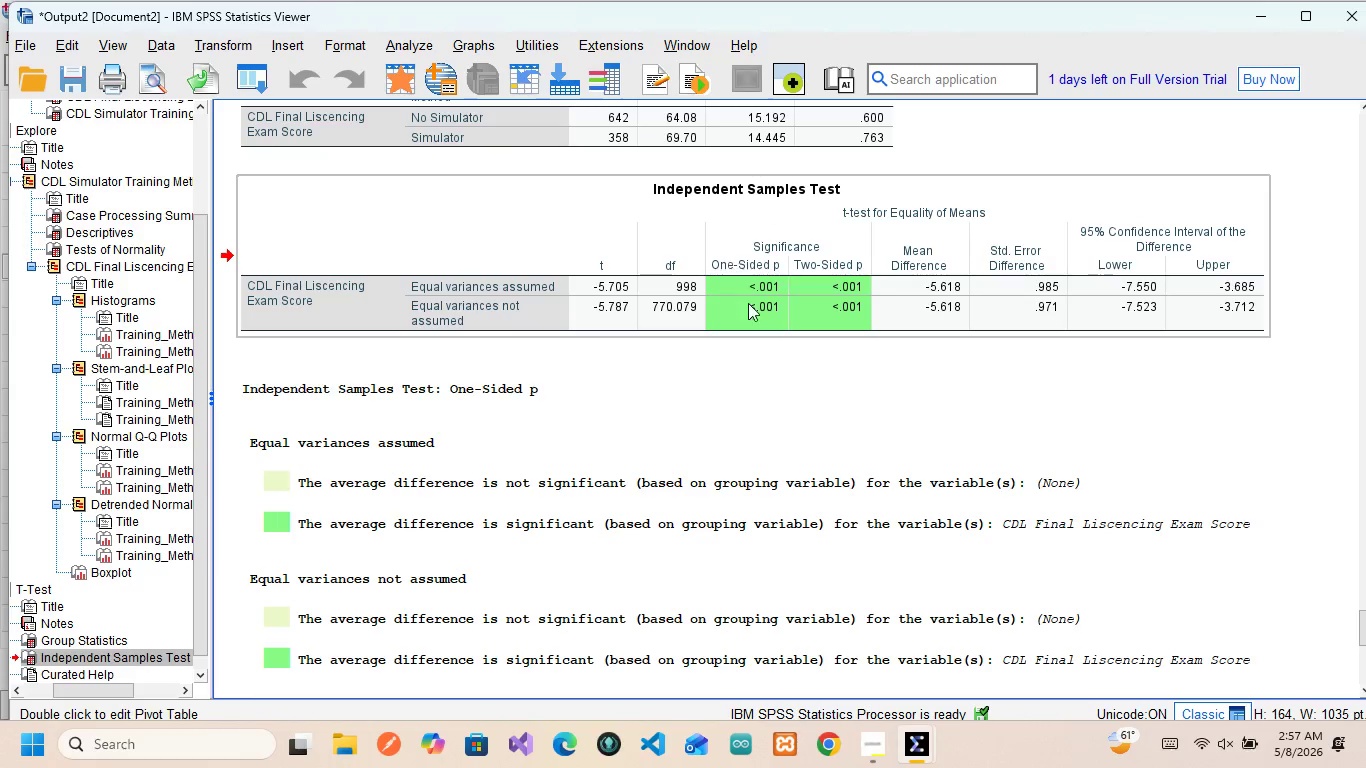 
wait(13.3)
 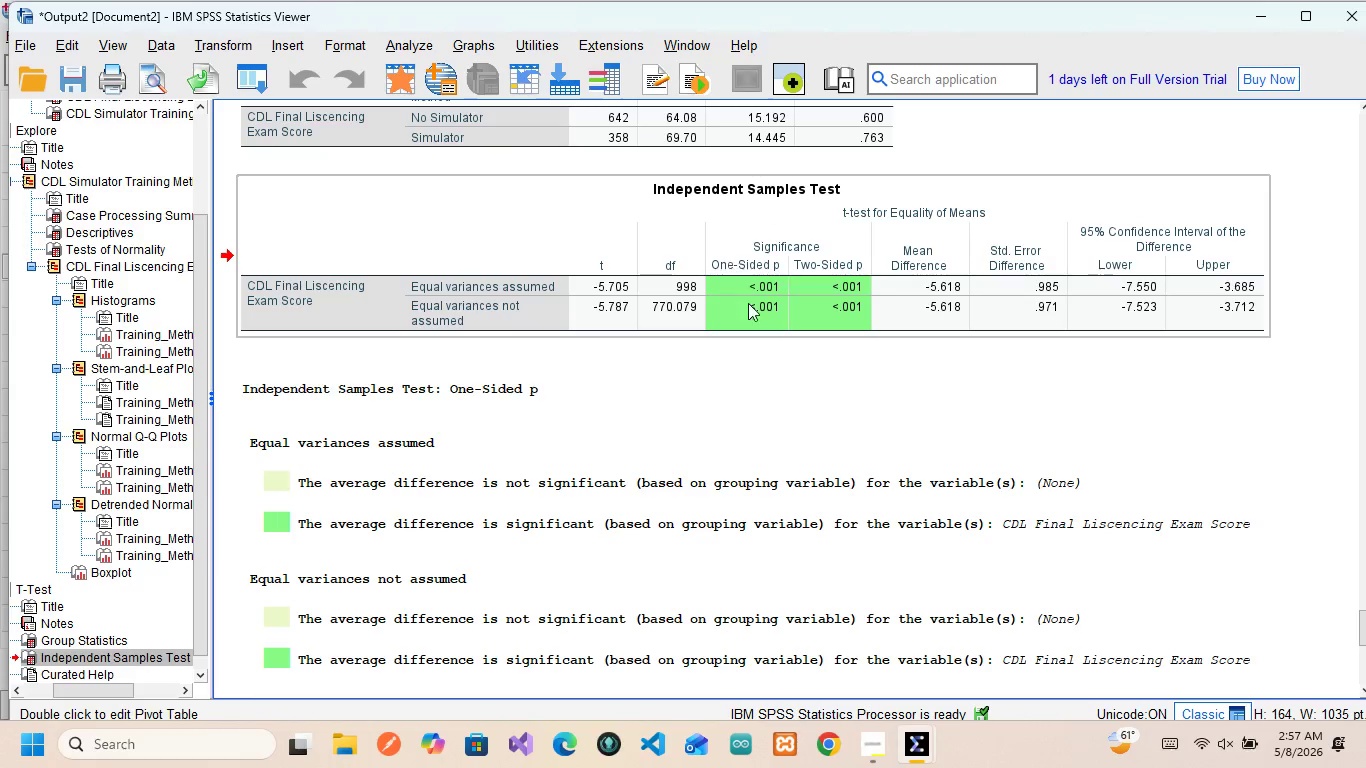 
mouse_move([855, 309])
 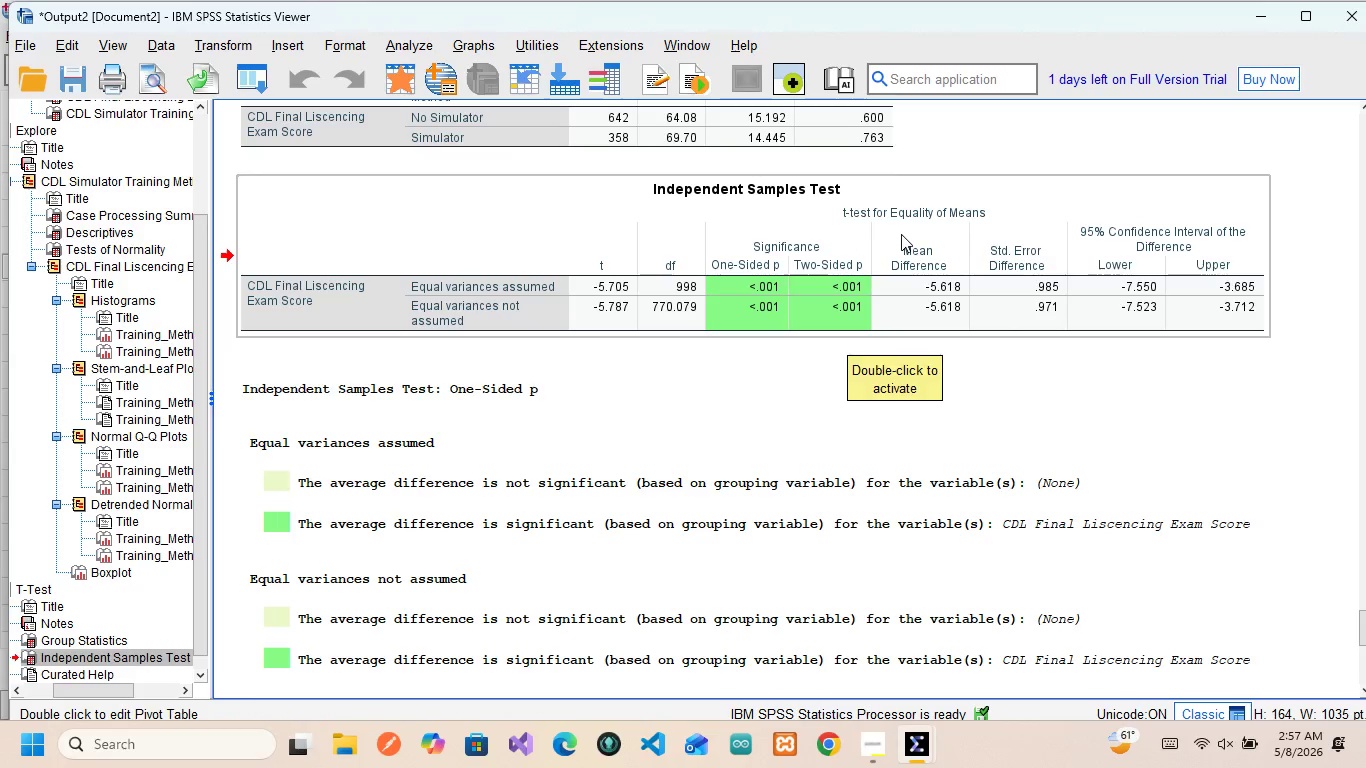 
left_click([901, 234])
 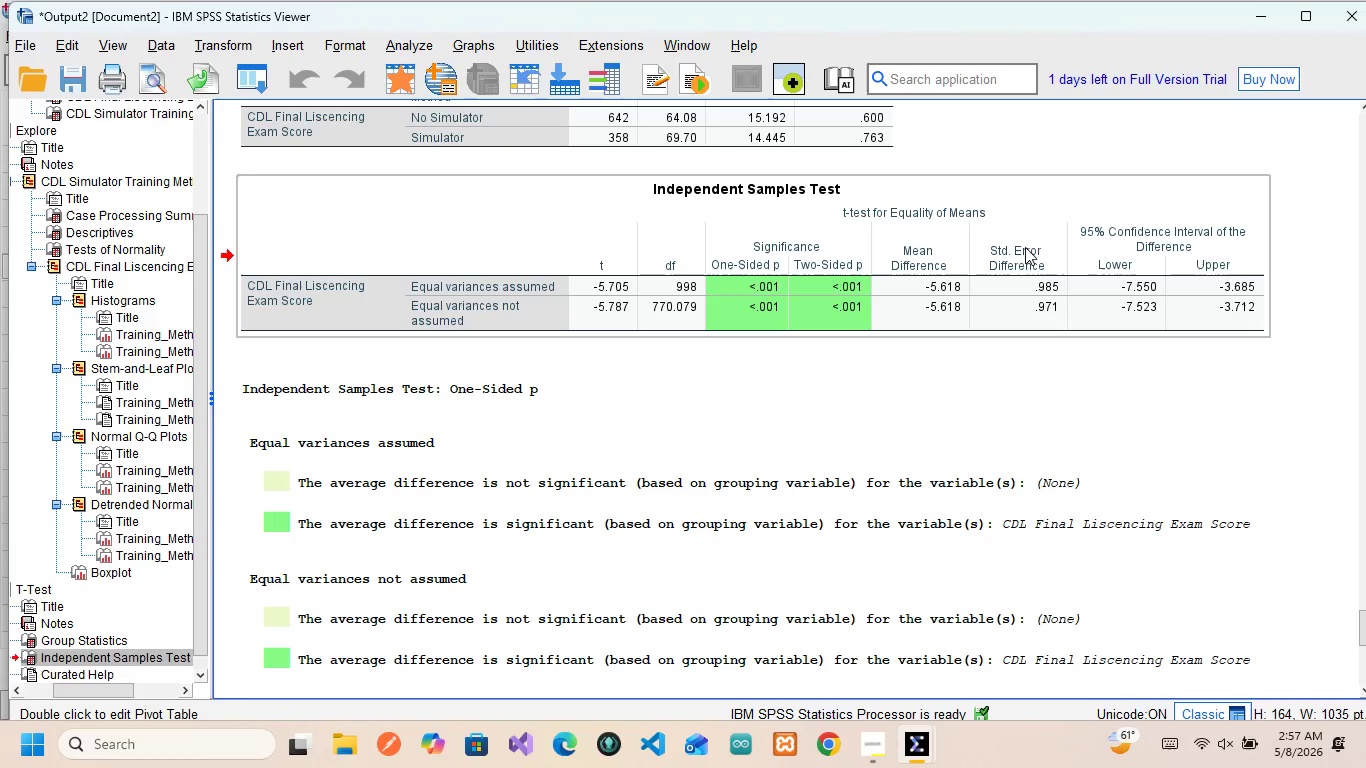 
wait(8.97)
 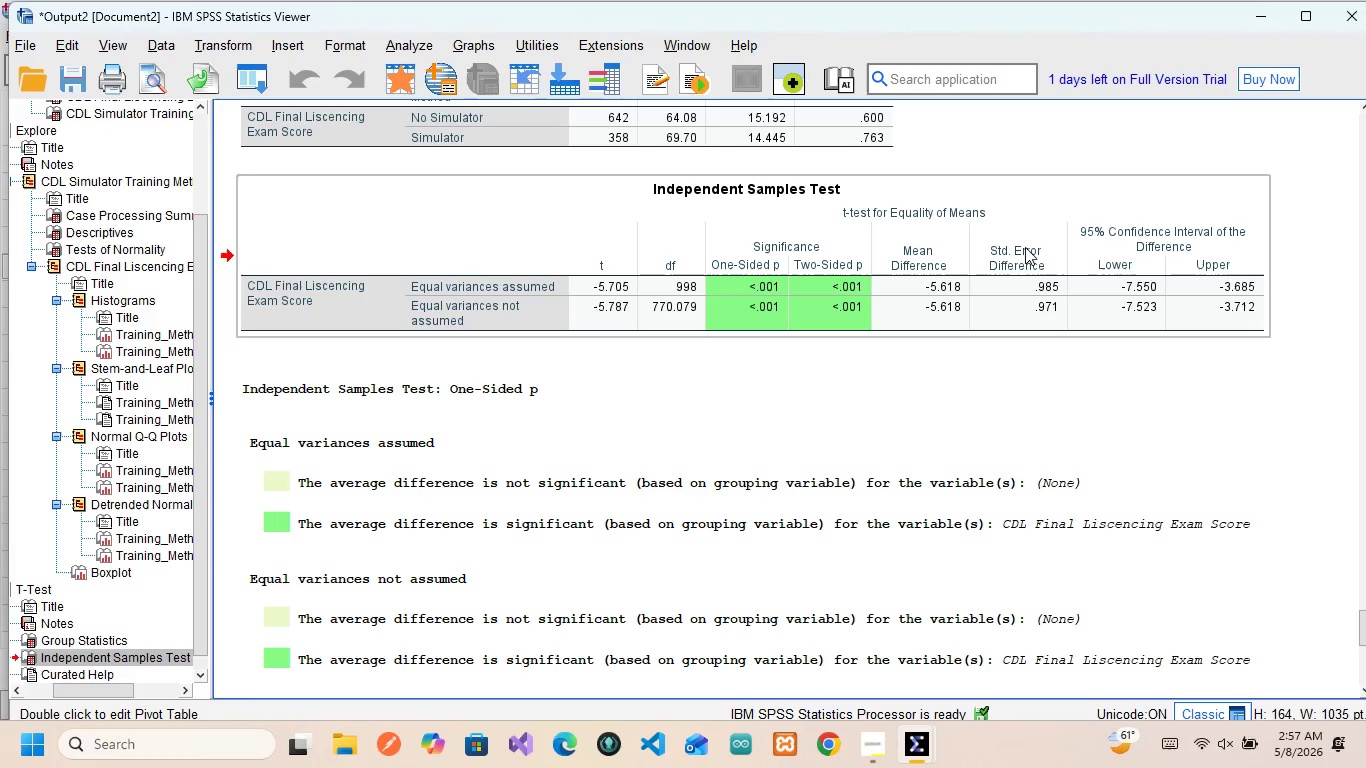 
mouse_move([1178, 297])
 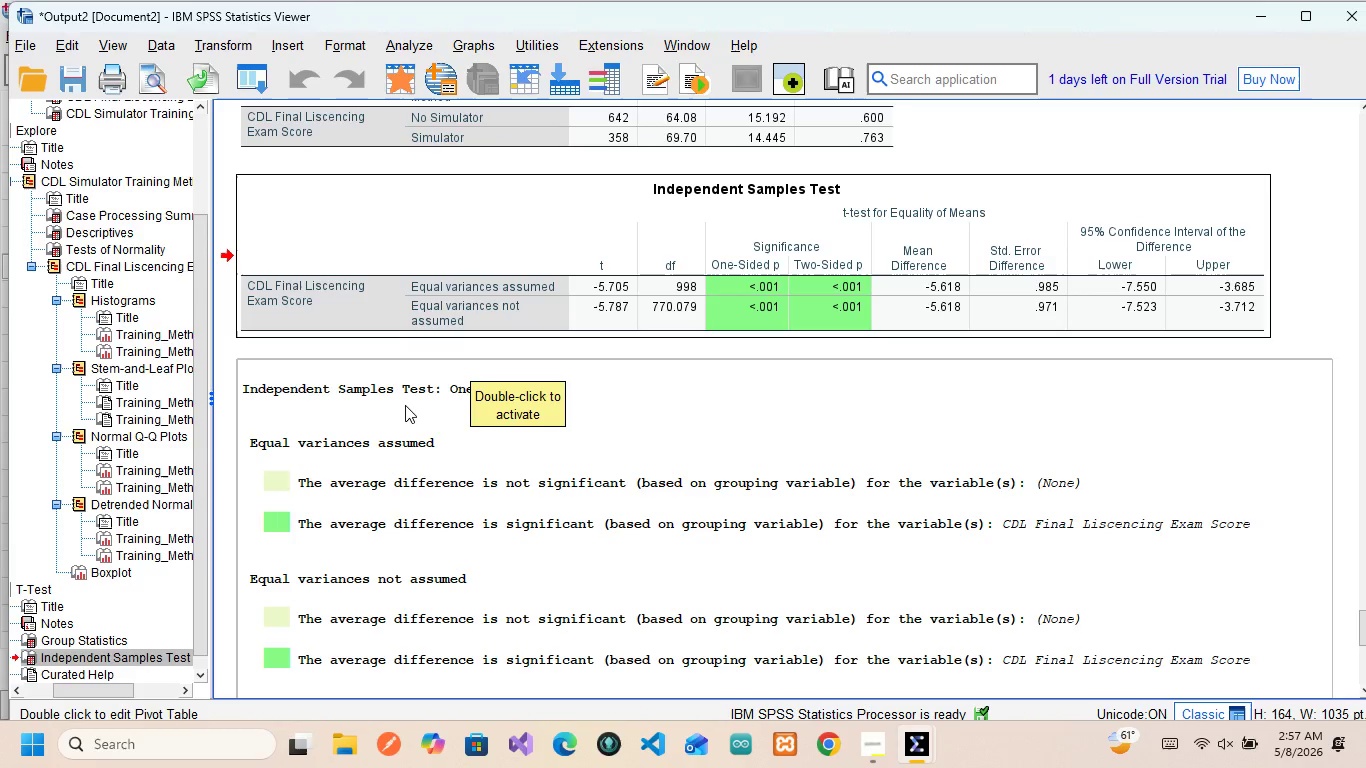 
left_click([400, 408])
 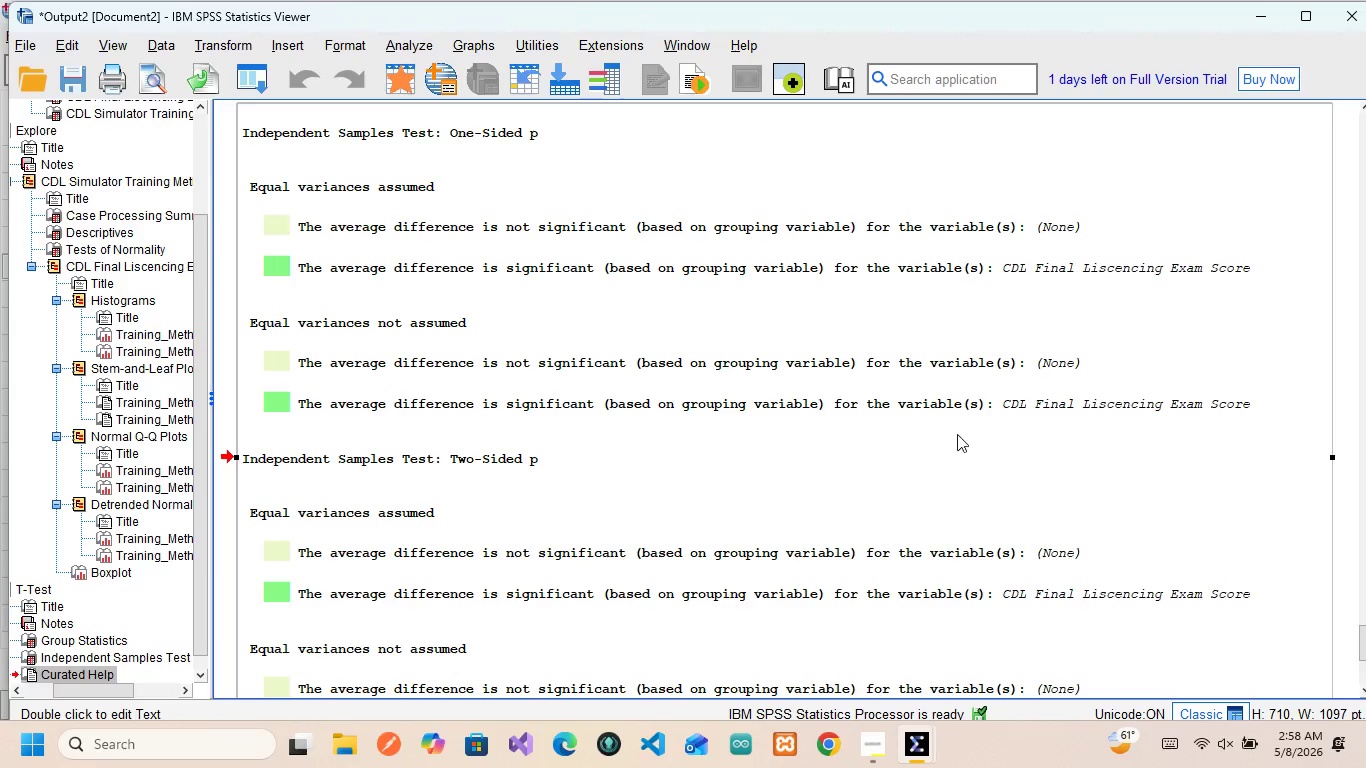 
wait(33.47)
 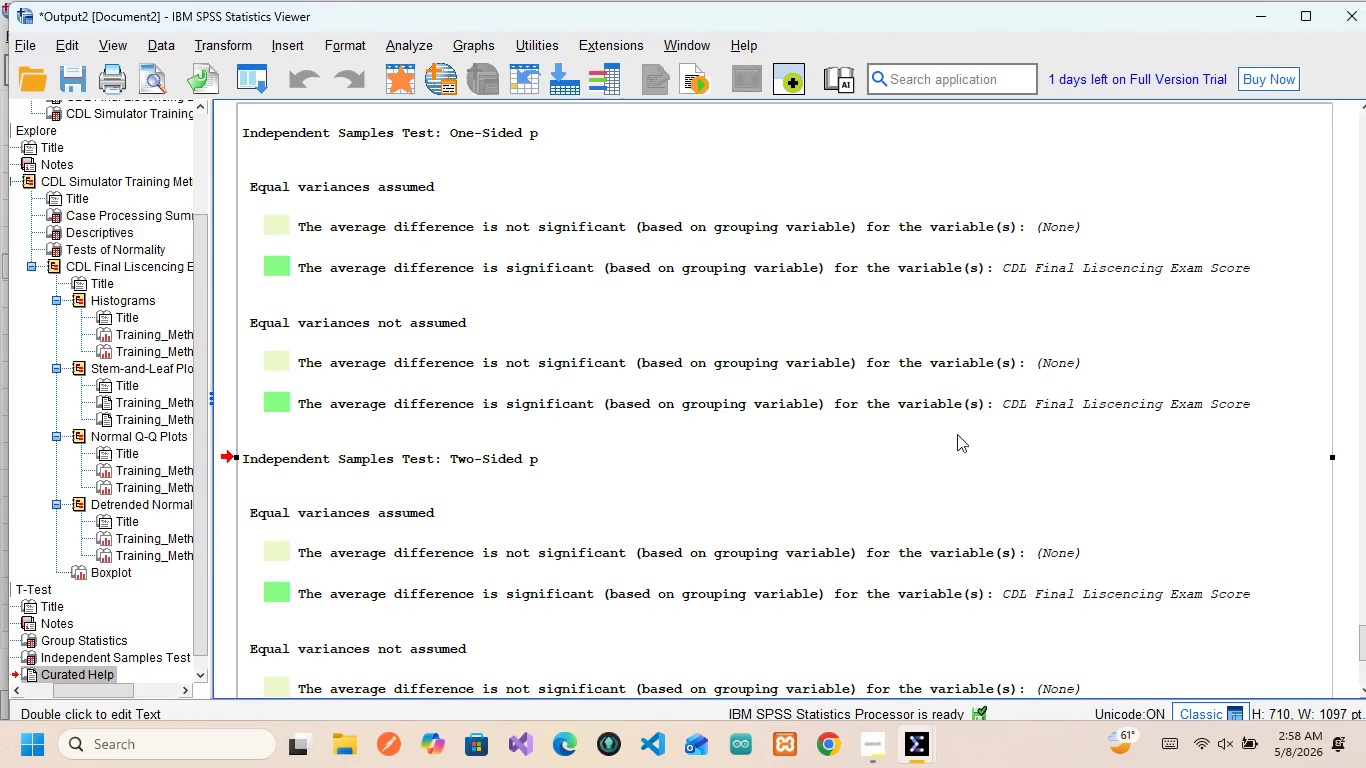 
scroll: coordinate [456, 446], scroll_direction: down, amount: 1.0
 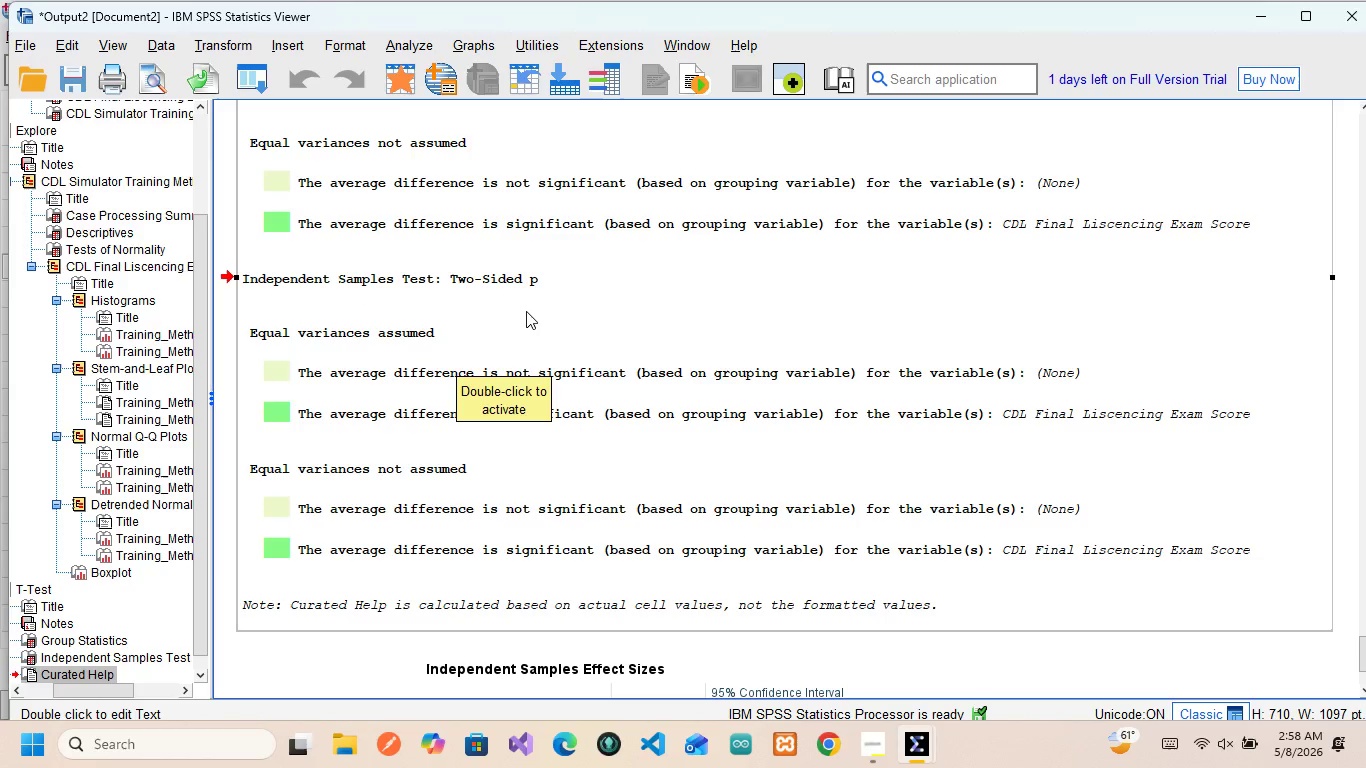 
left_click([523, 299])
 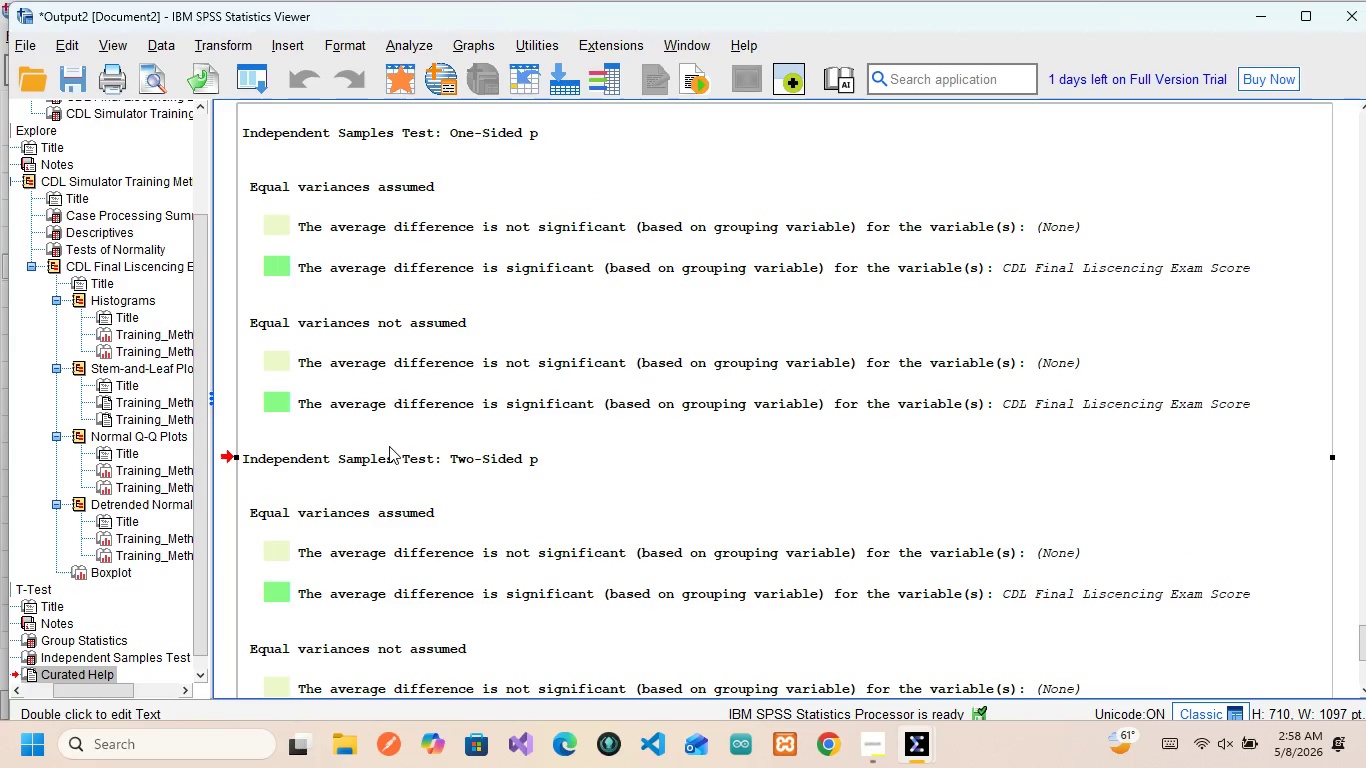 
scroll: coordinate [389, 446], scroll_direction: down, amount: 3.0
 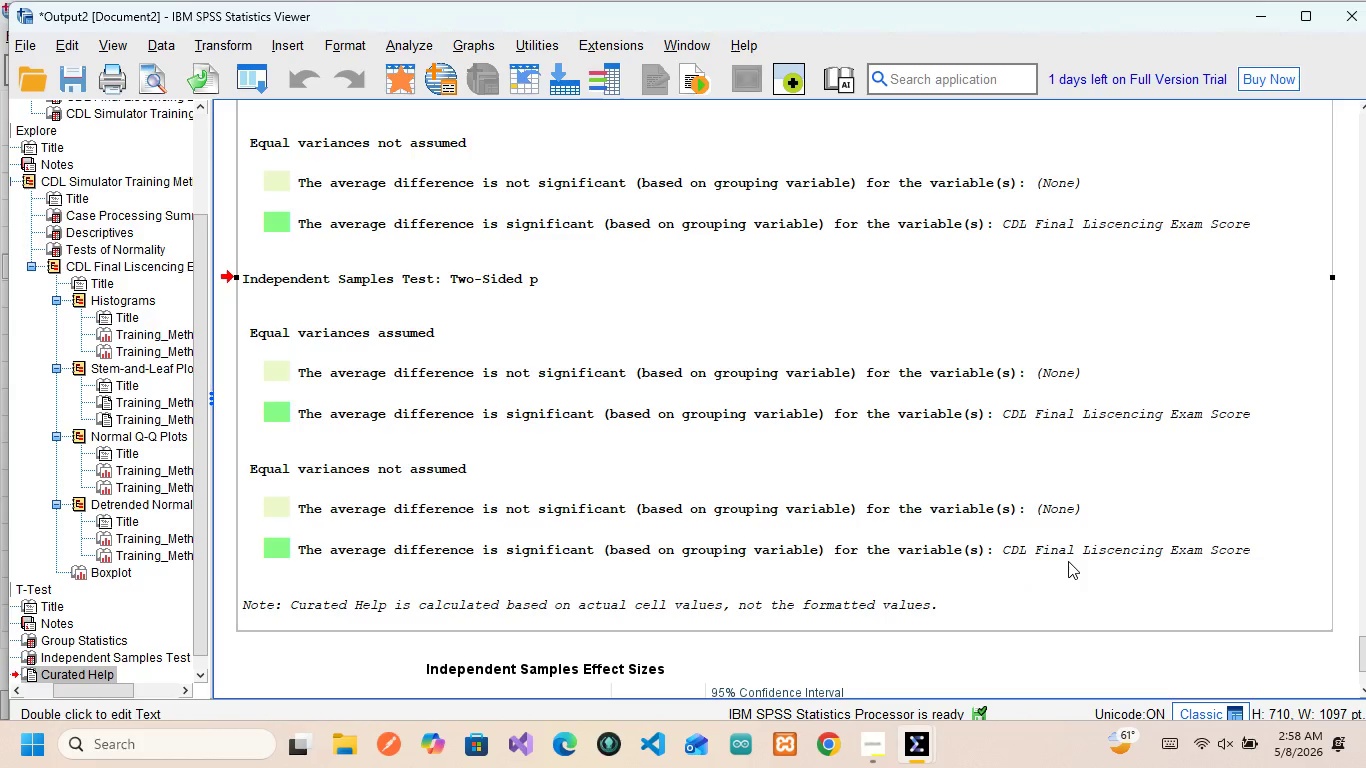 
wait(22.97)
 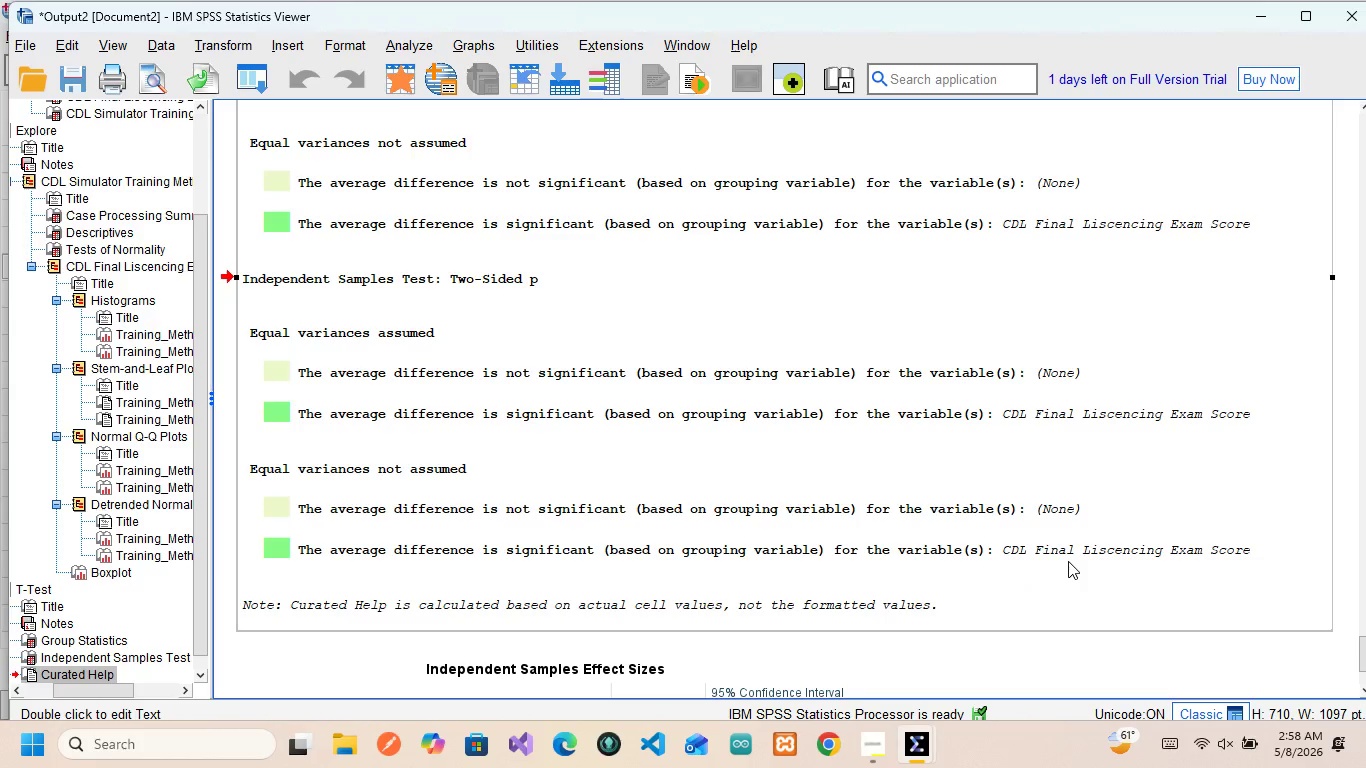 
scroll: coordinate [547, 543], scroll_direction: down, amount: 5.0
 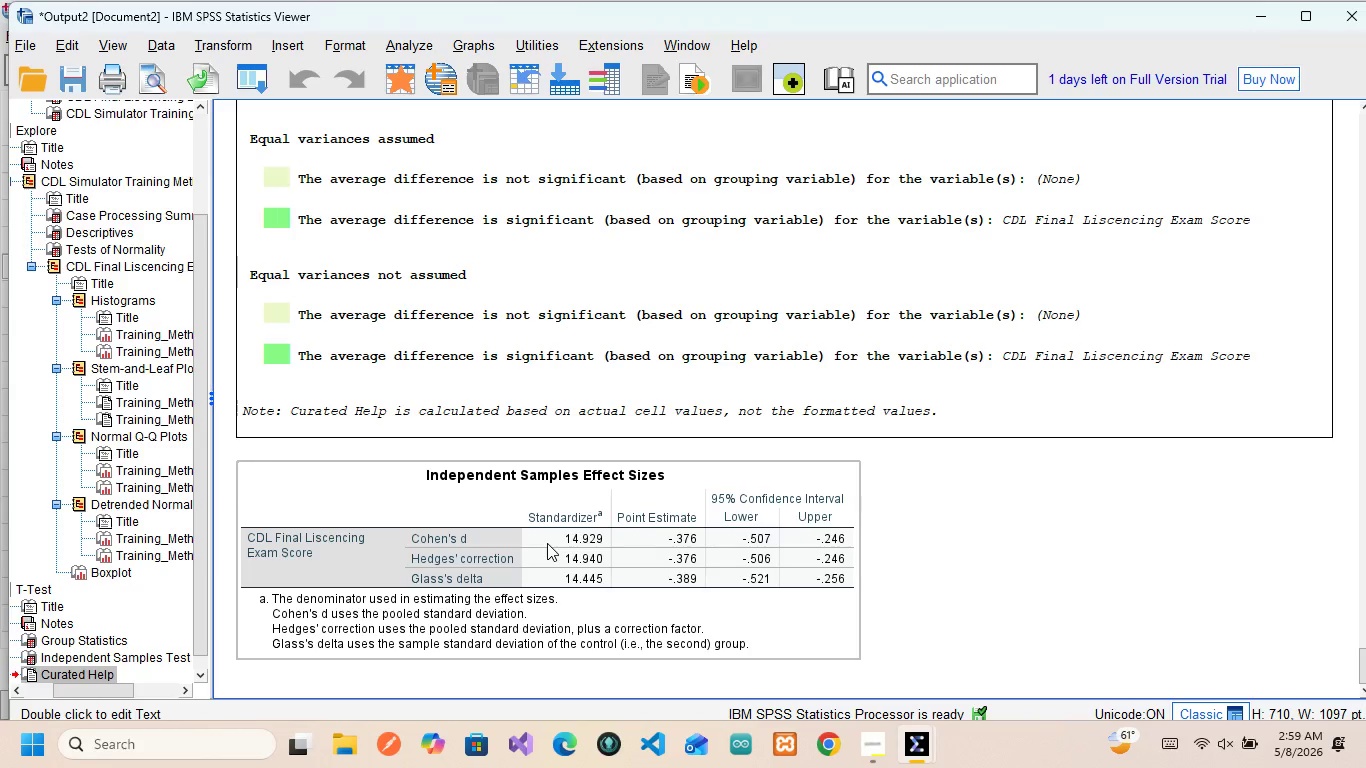 
wait(12.35)
 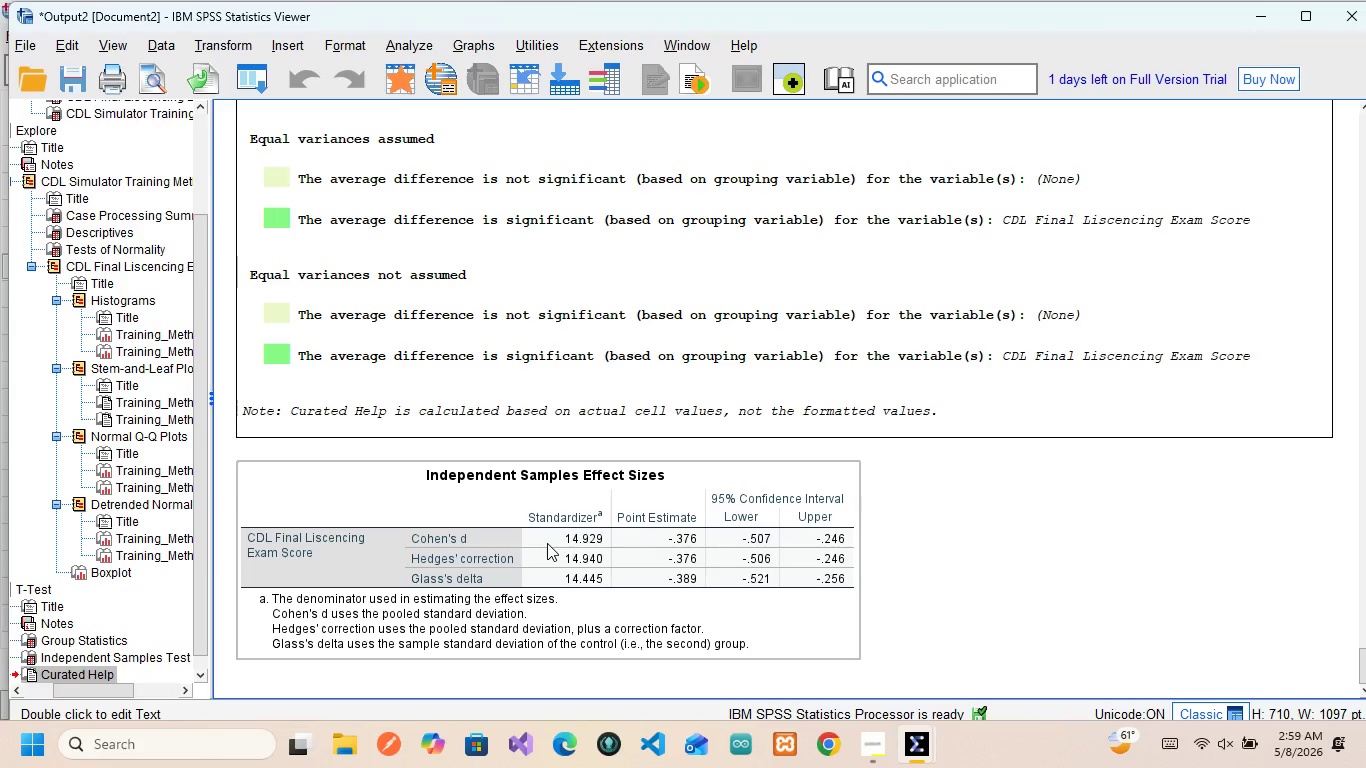 
left_click([532, 560])
 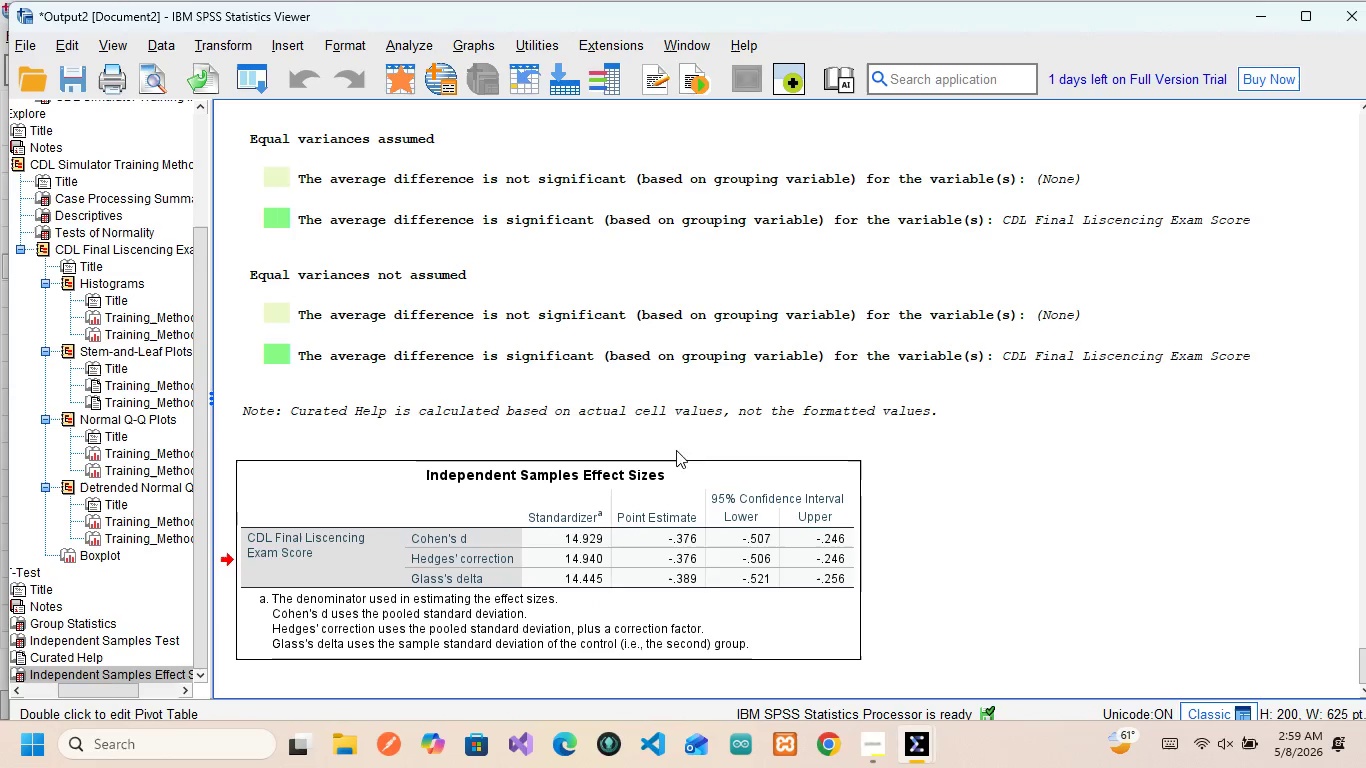 
wait(14.05)
 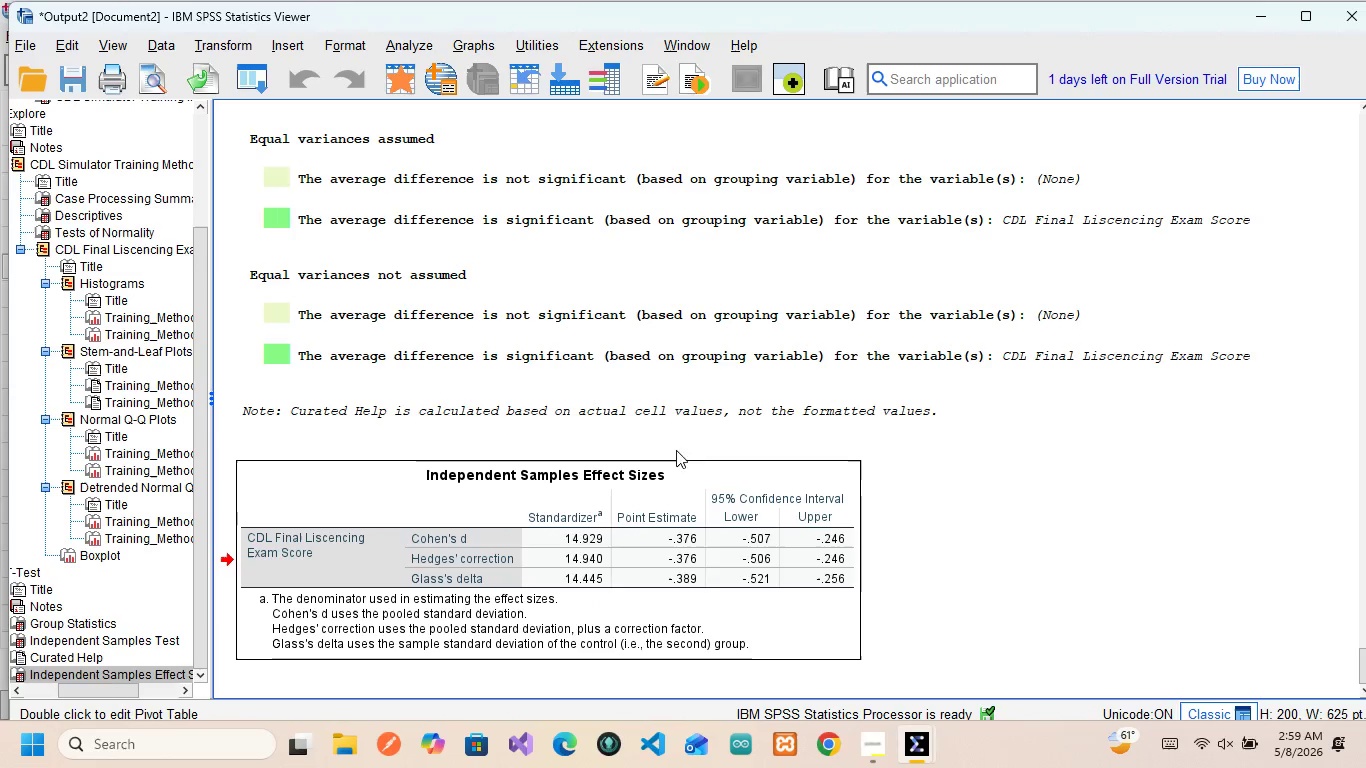 
mouse_move([652, 534])
 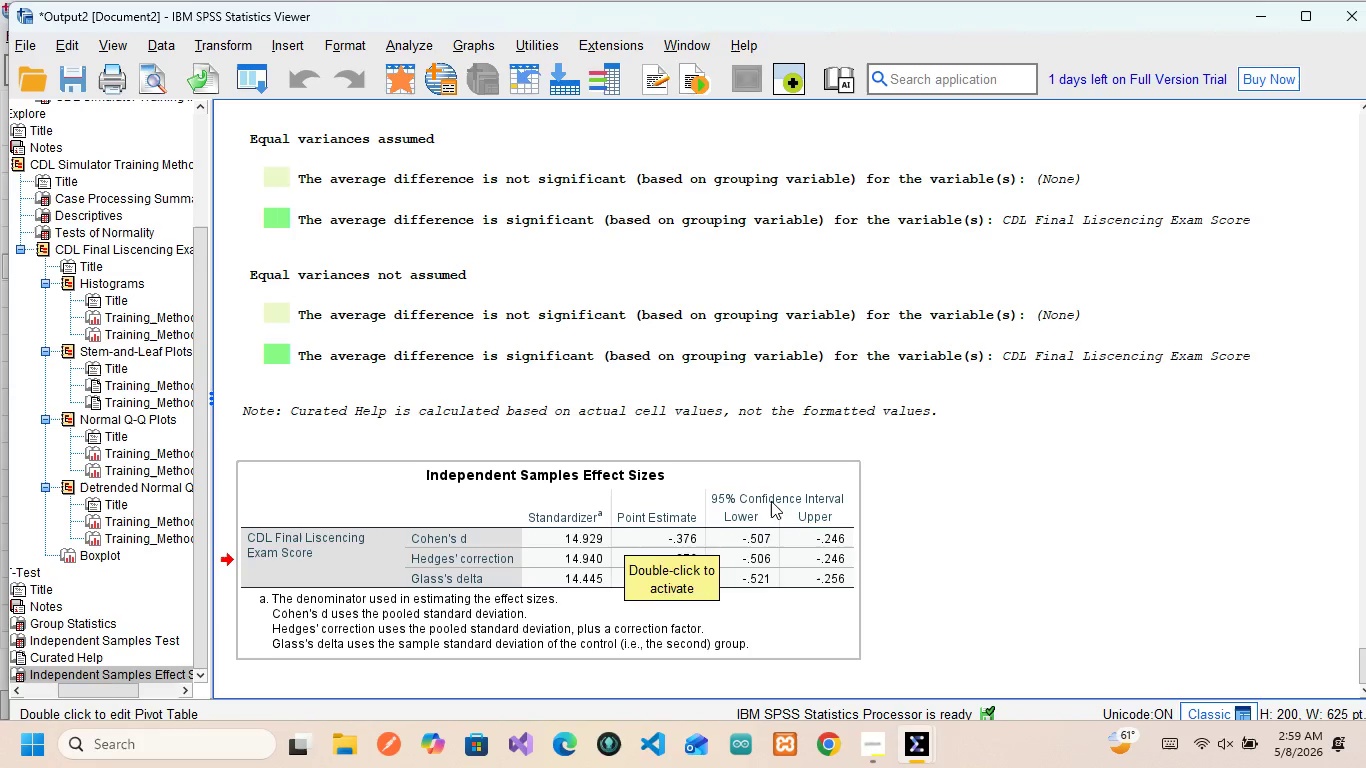 
left_click([771, 501])
 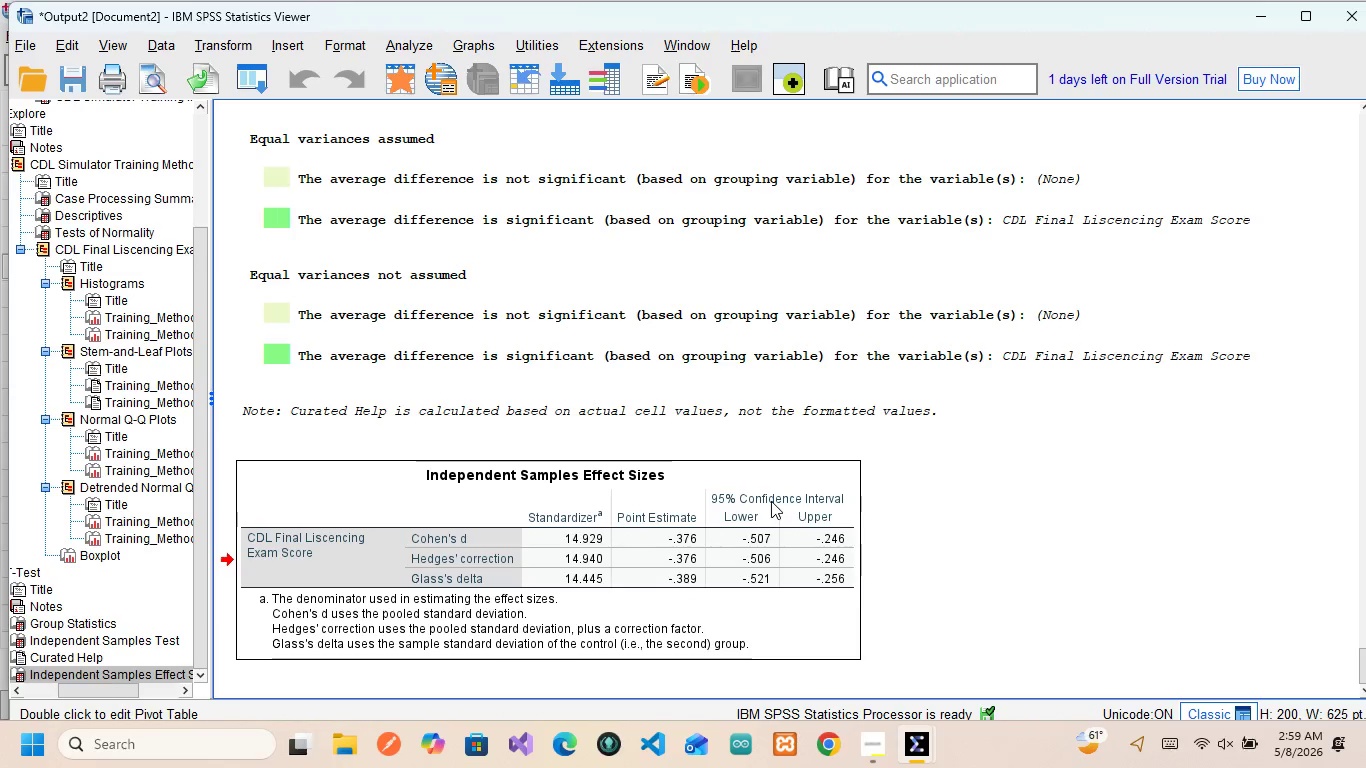 
scroll: coordinate [771, 501], scroll_direction: up, amount: 8.0
 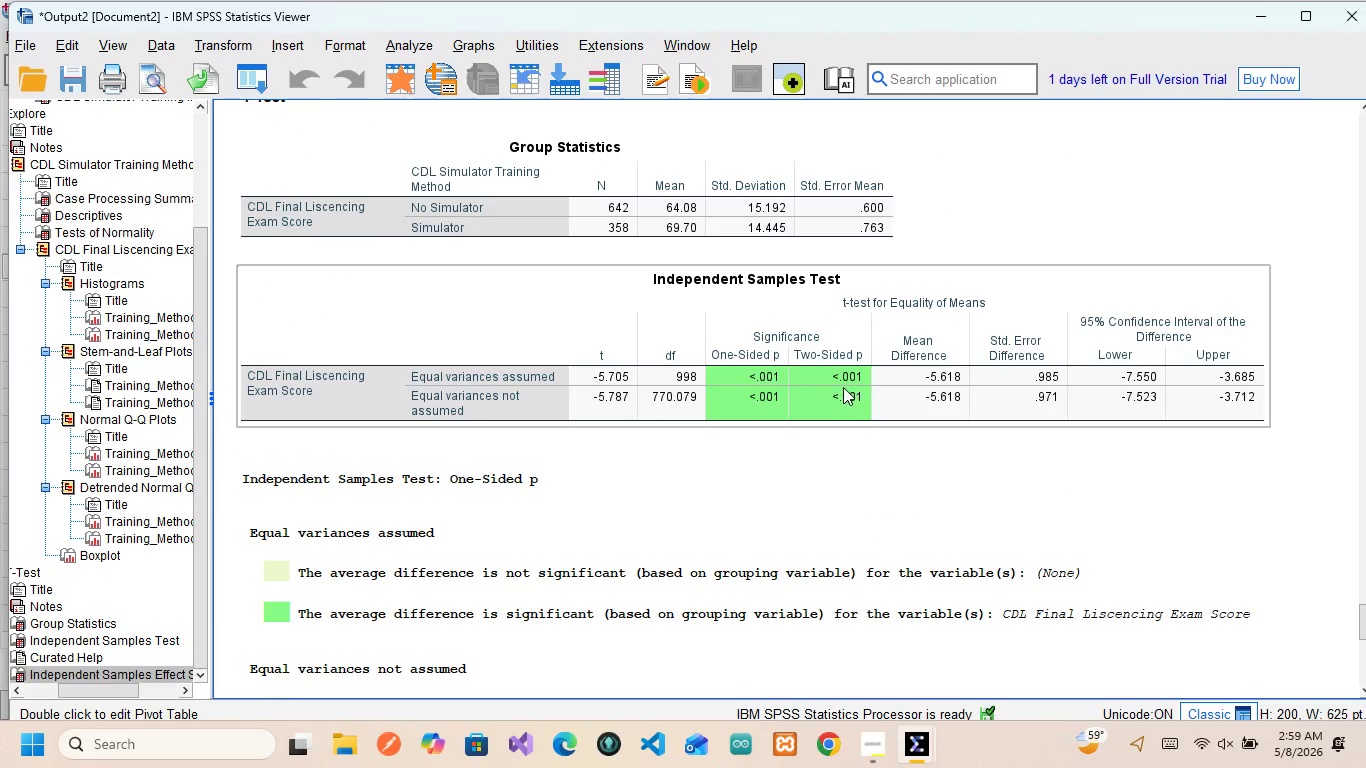 
double_click([829, 385])
 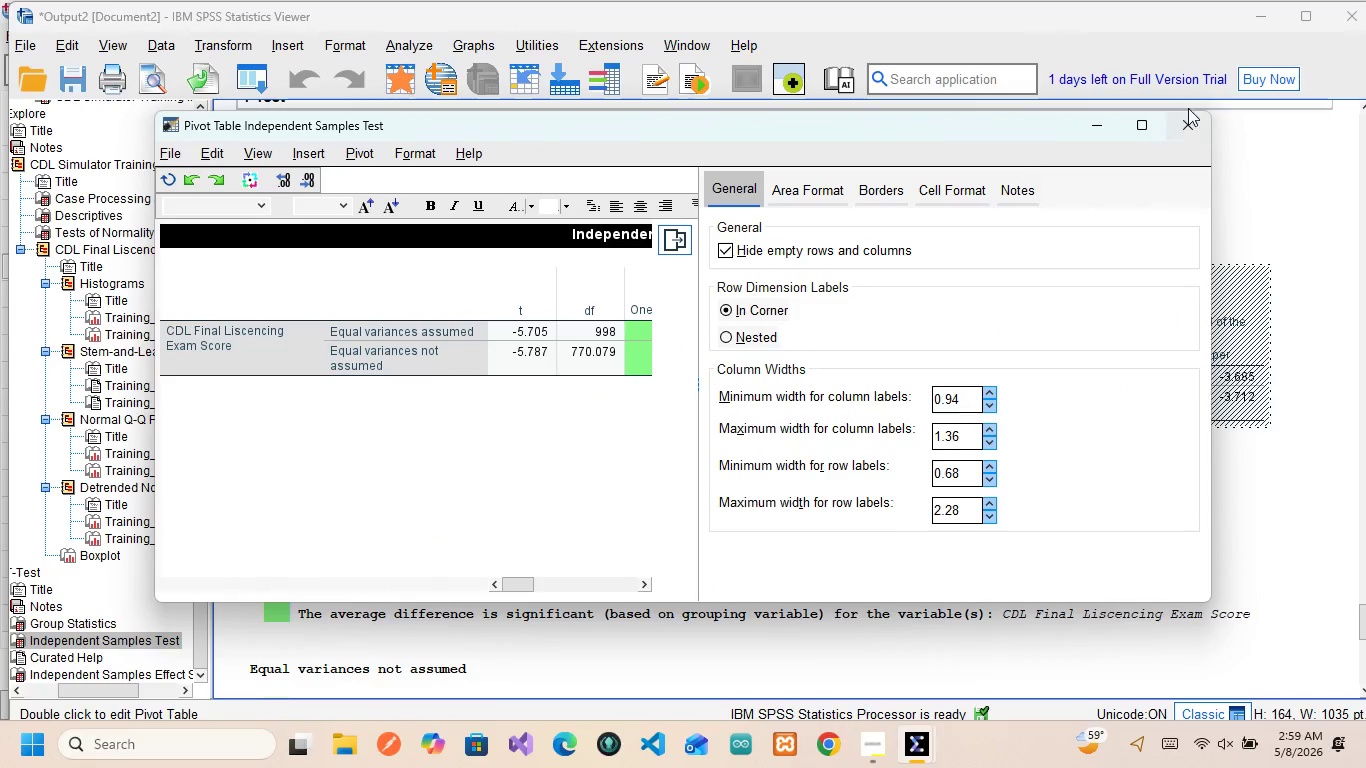 
left_click([1191, 122])
 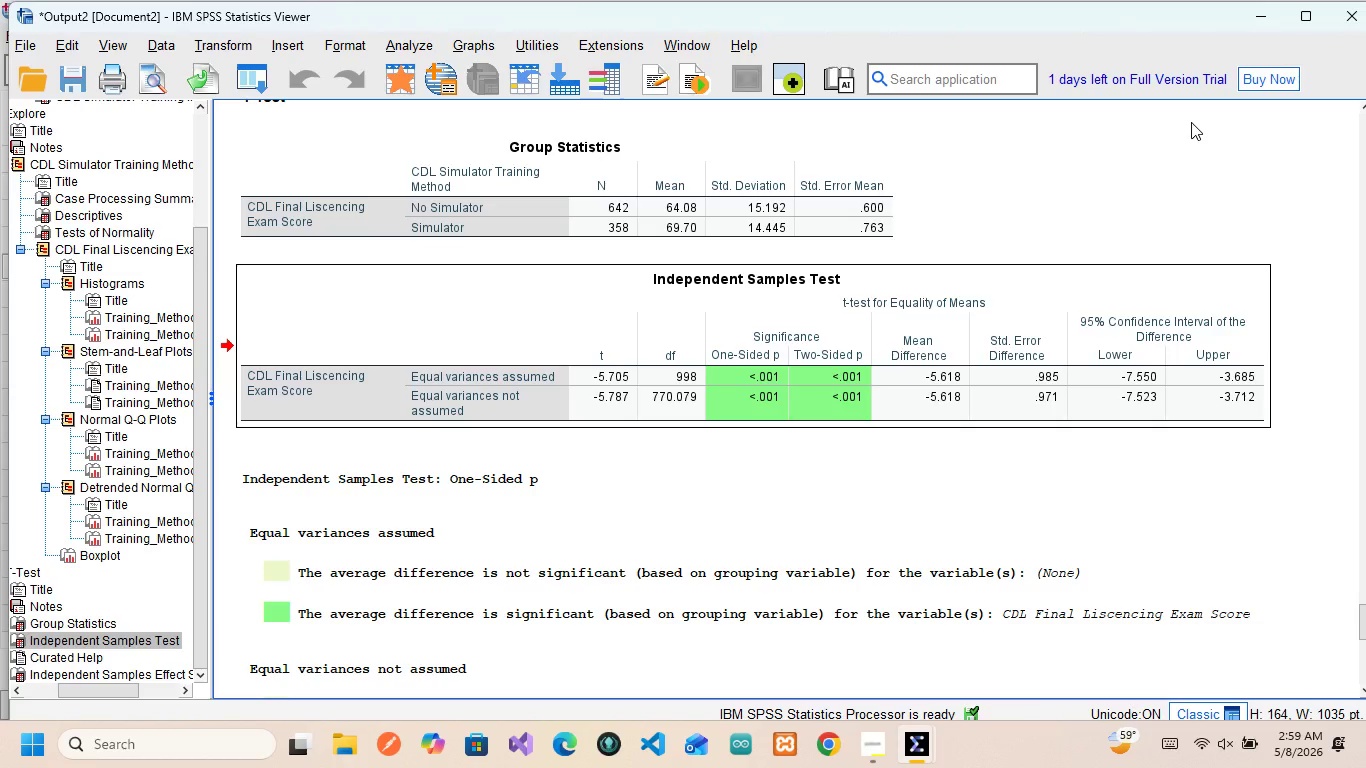 
wait(18.56)
 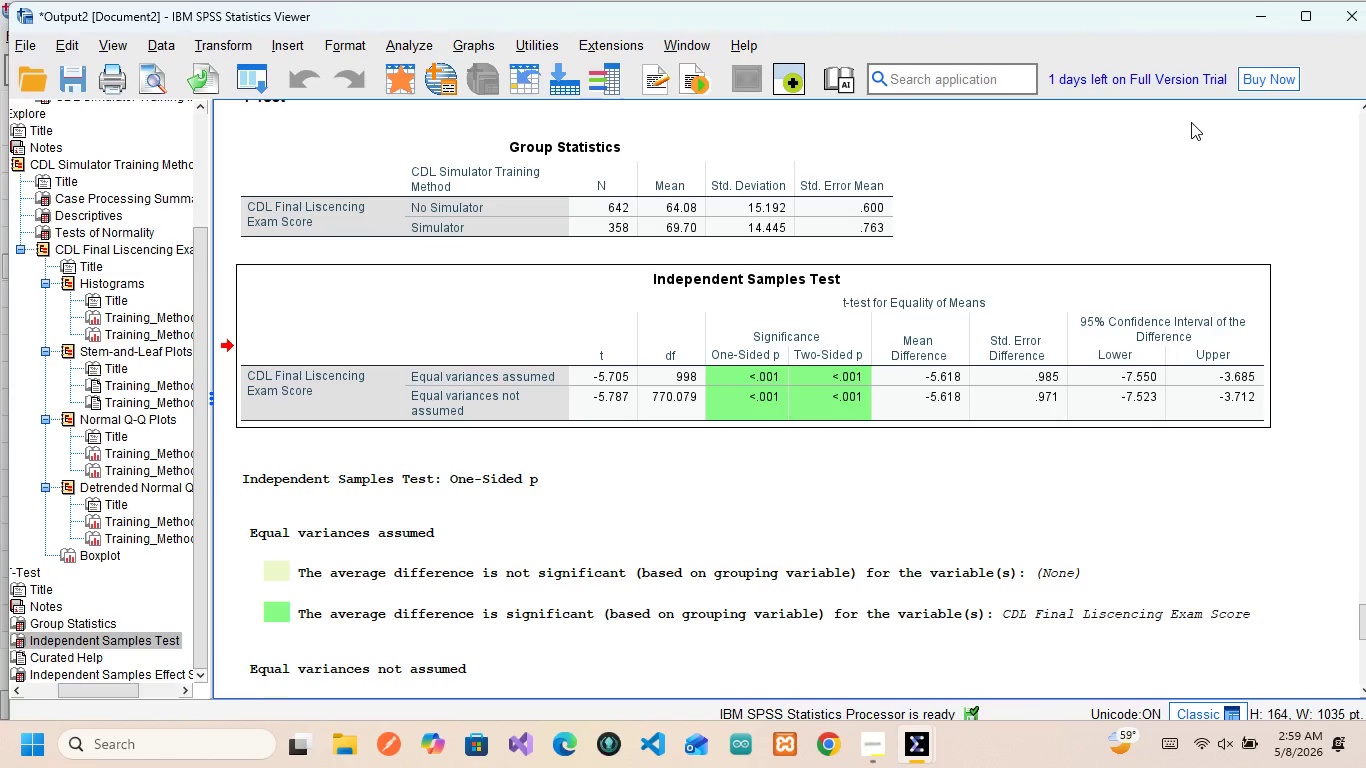 
left_click([292, 41])
 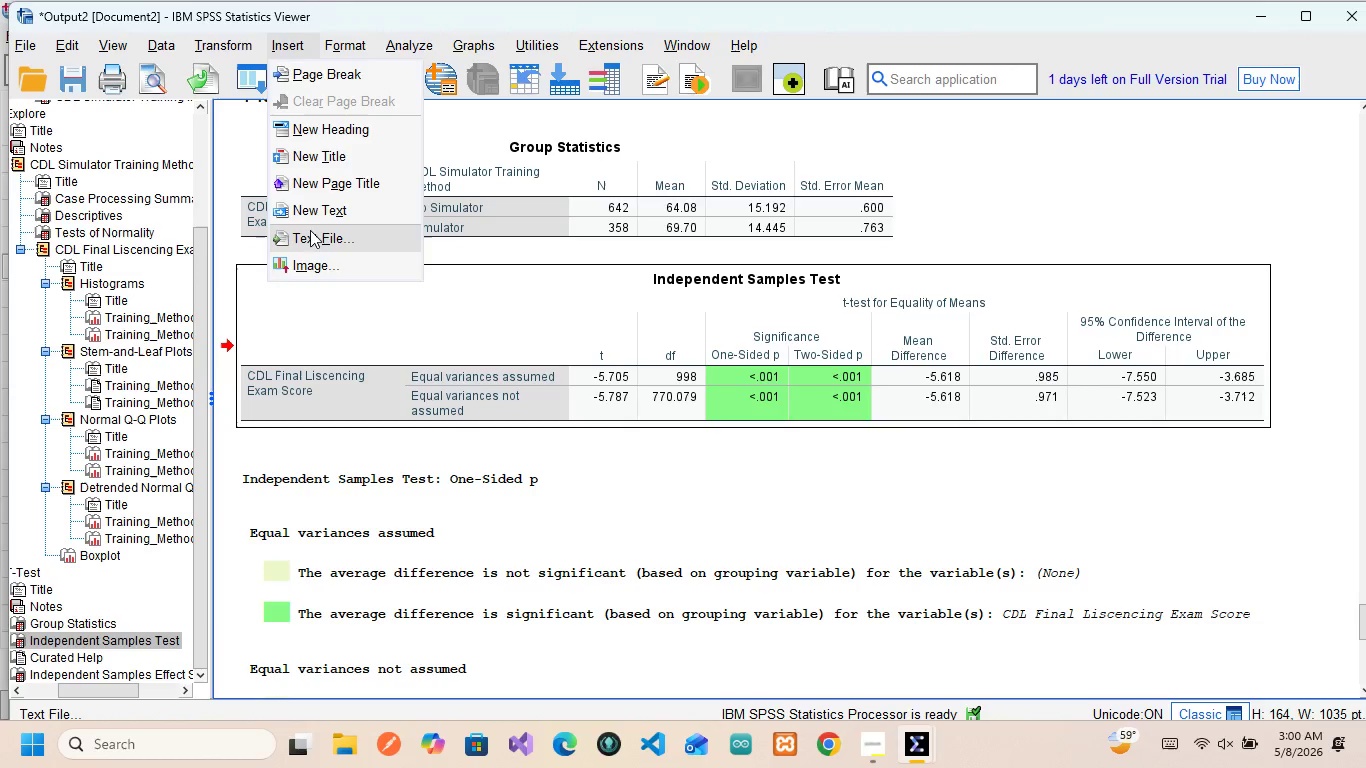 
left_click([311, 212])
 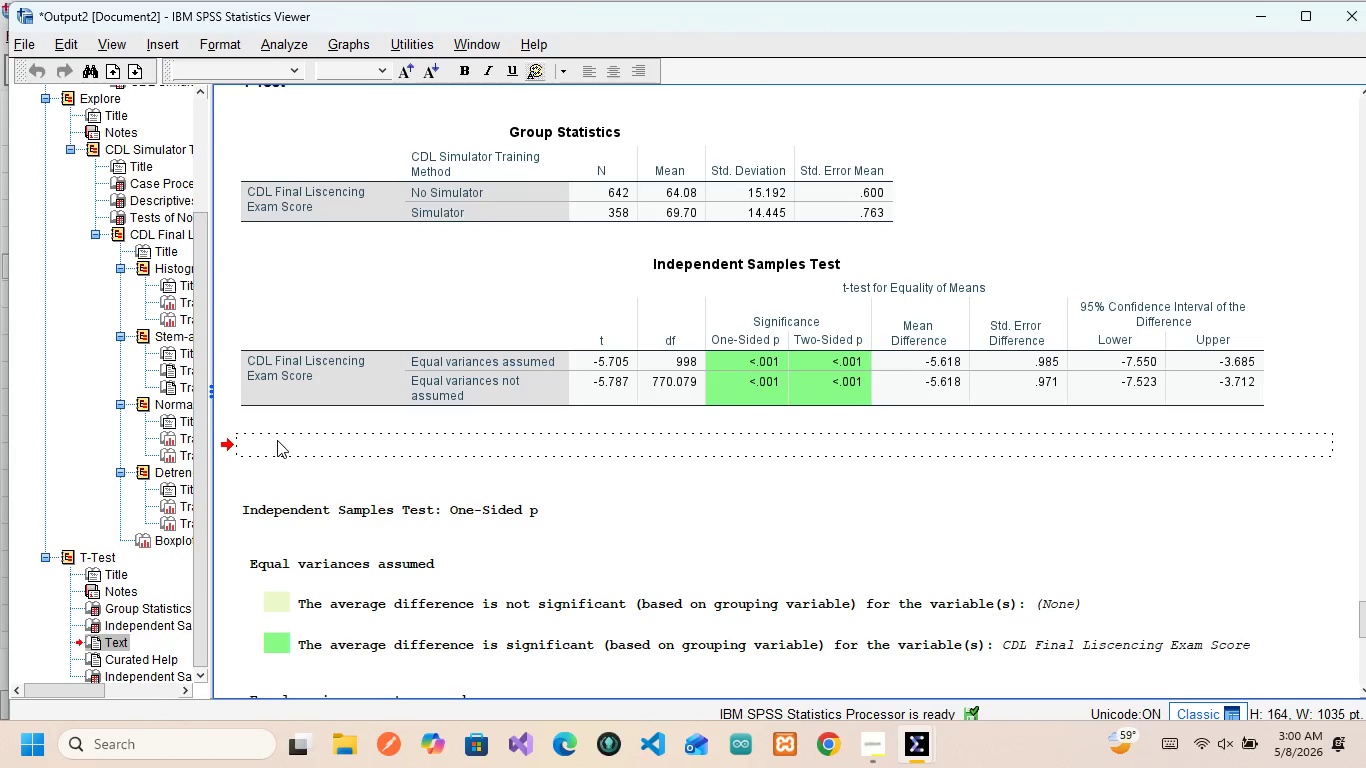 
wait(24.38)
 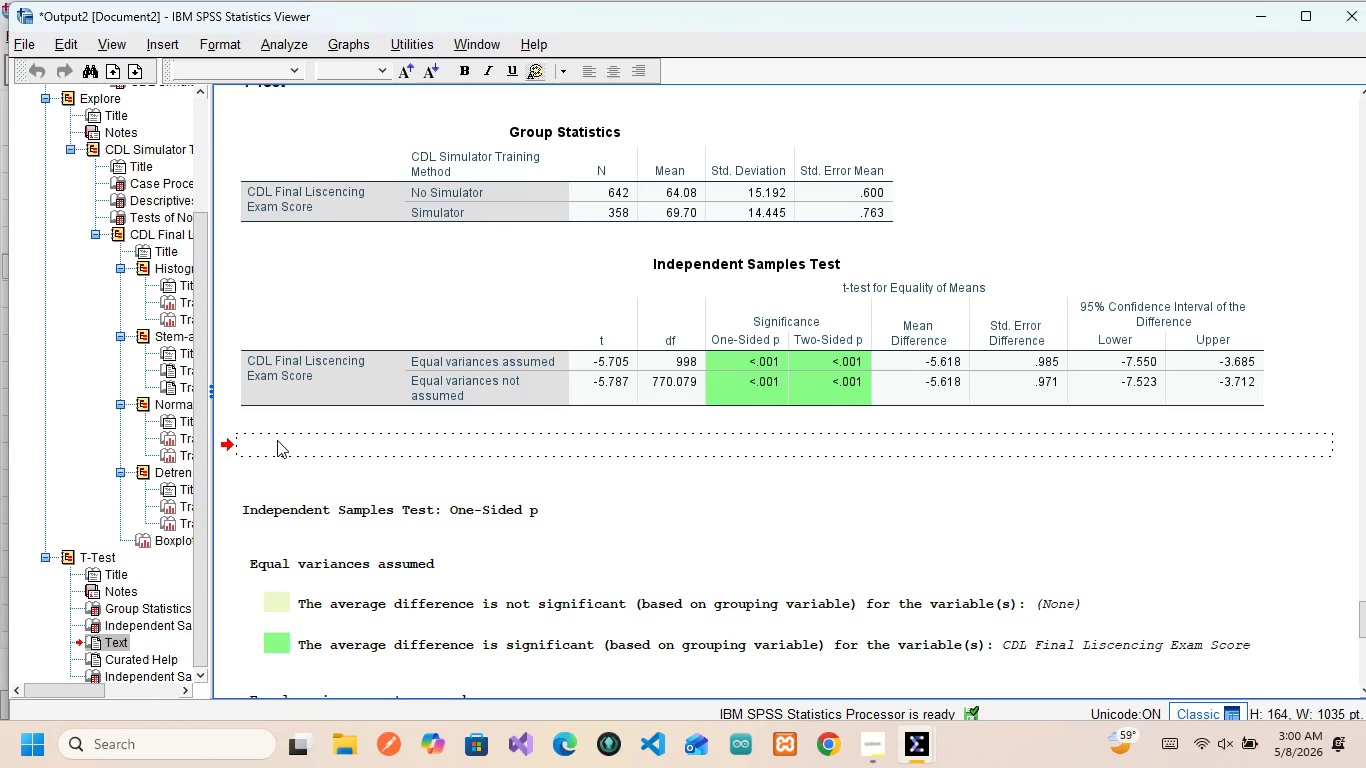 
key(CapsLock)
 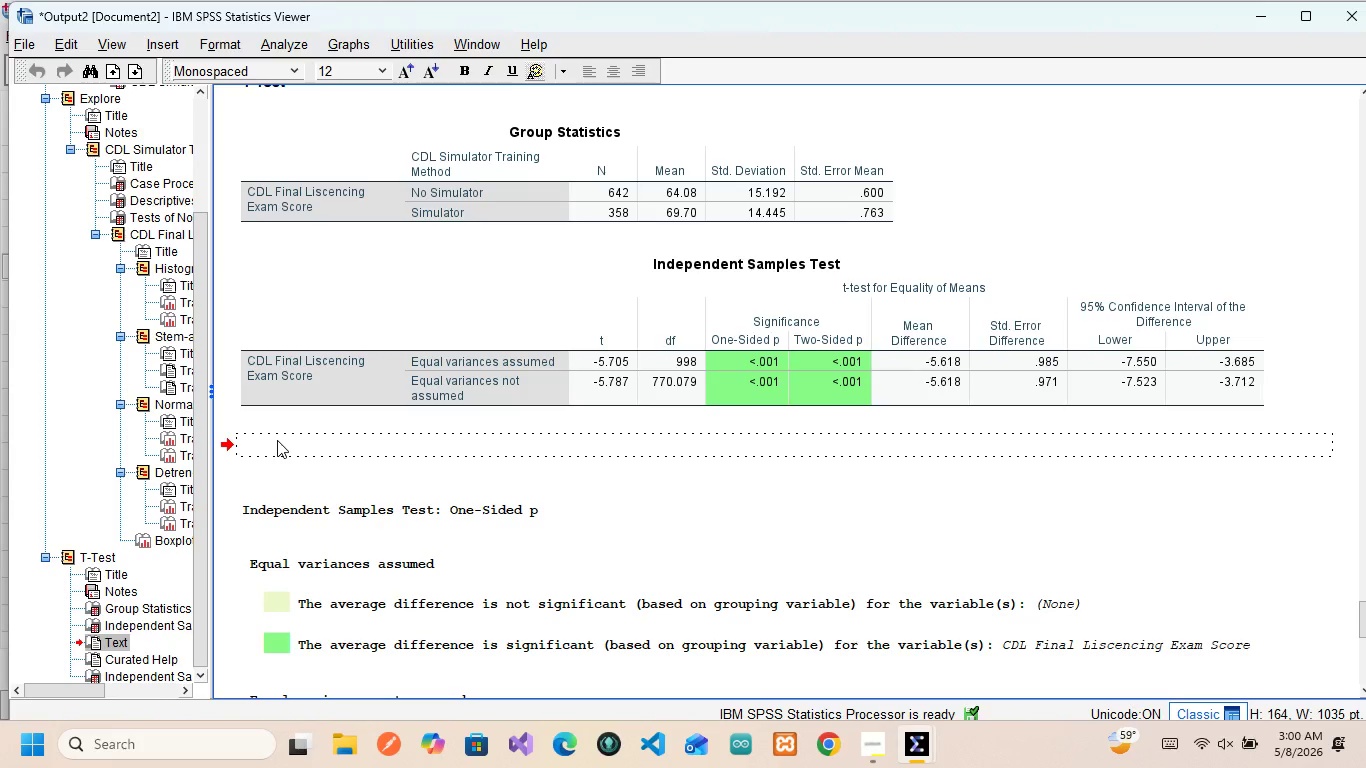 
key(S)
 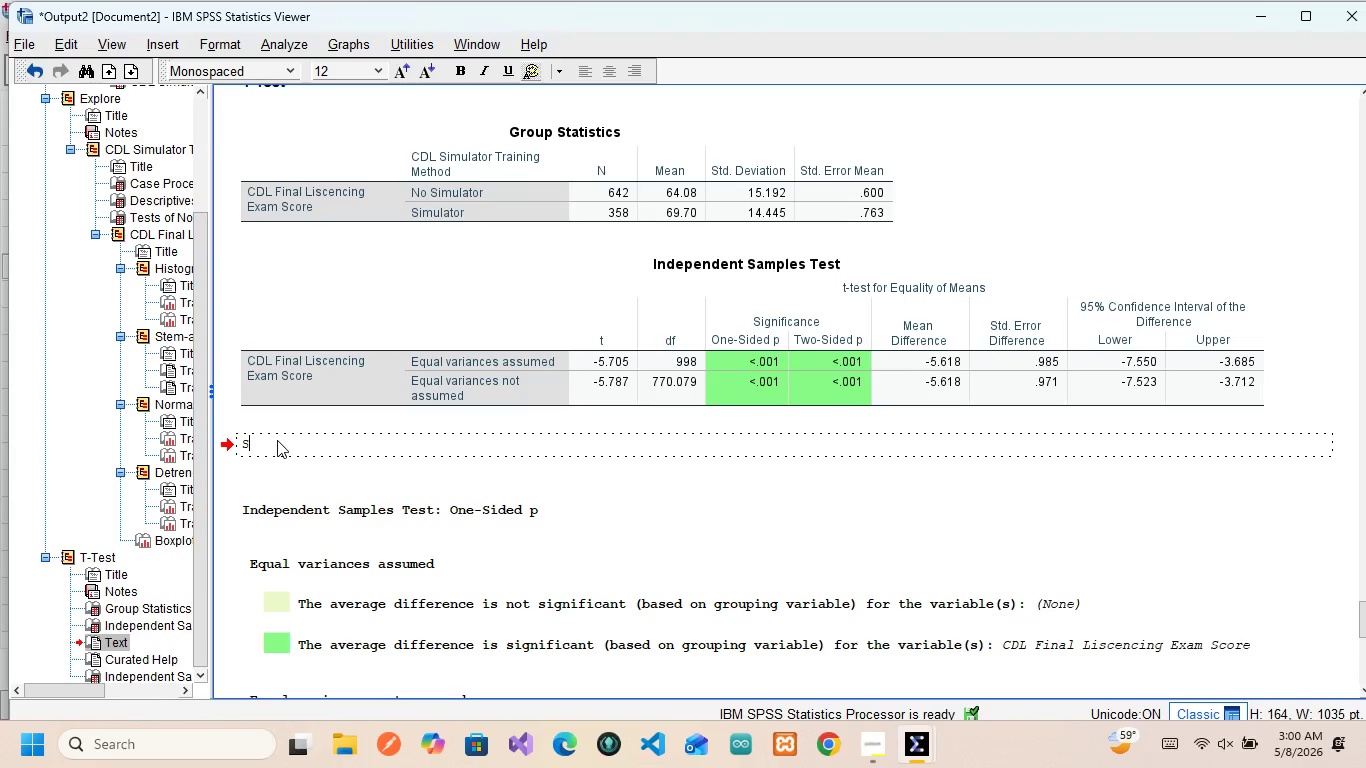 
key(CapsLock)
 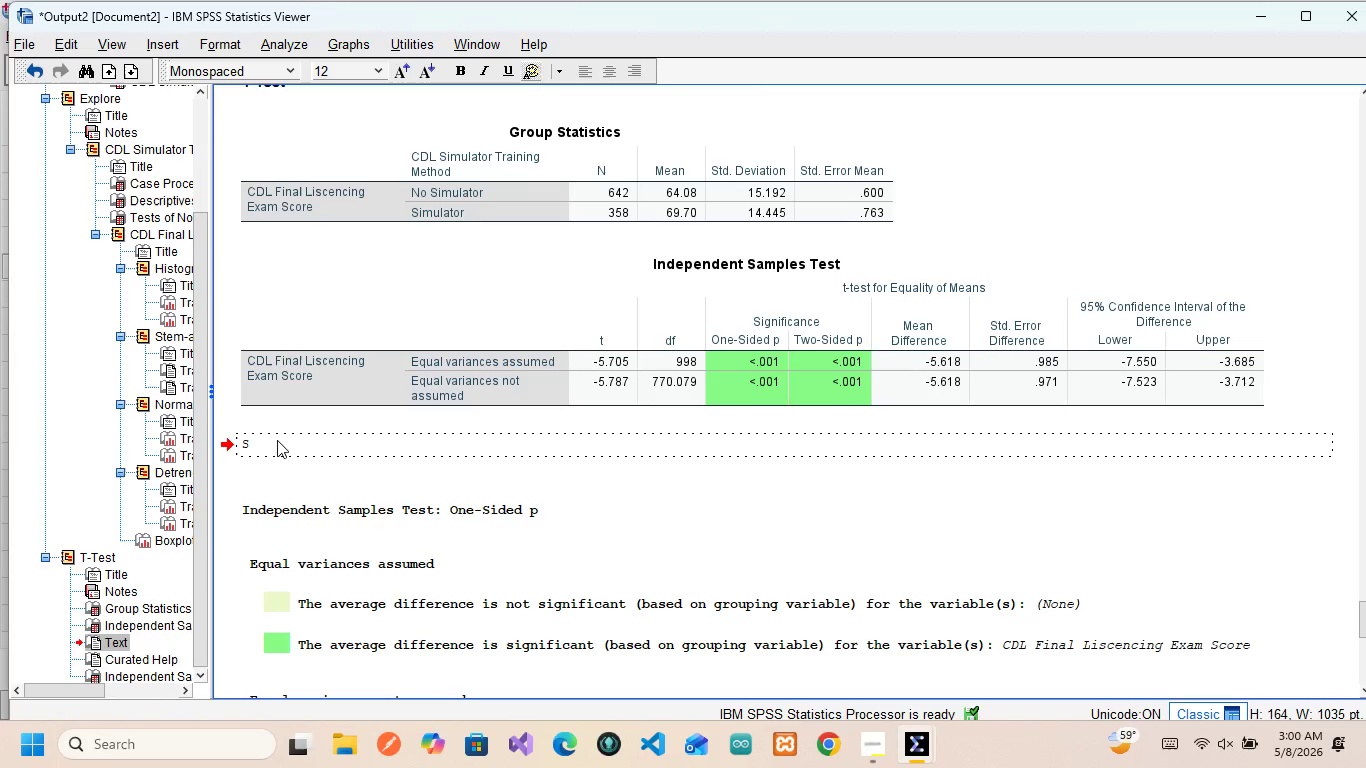 
type(ince p<0.05)
 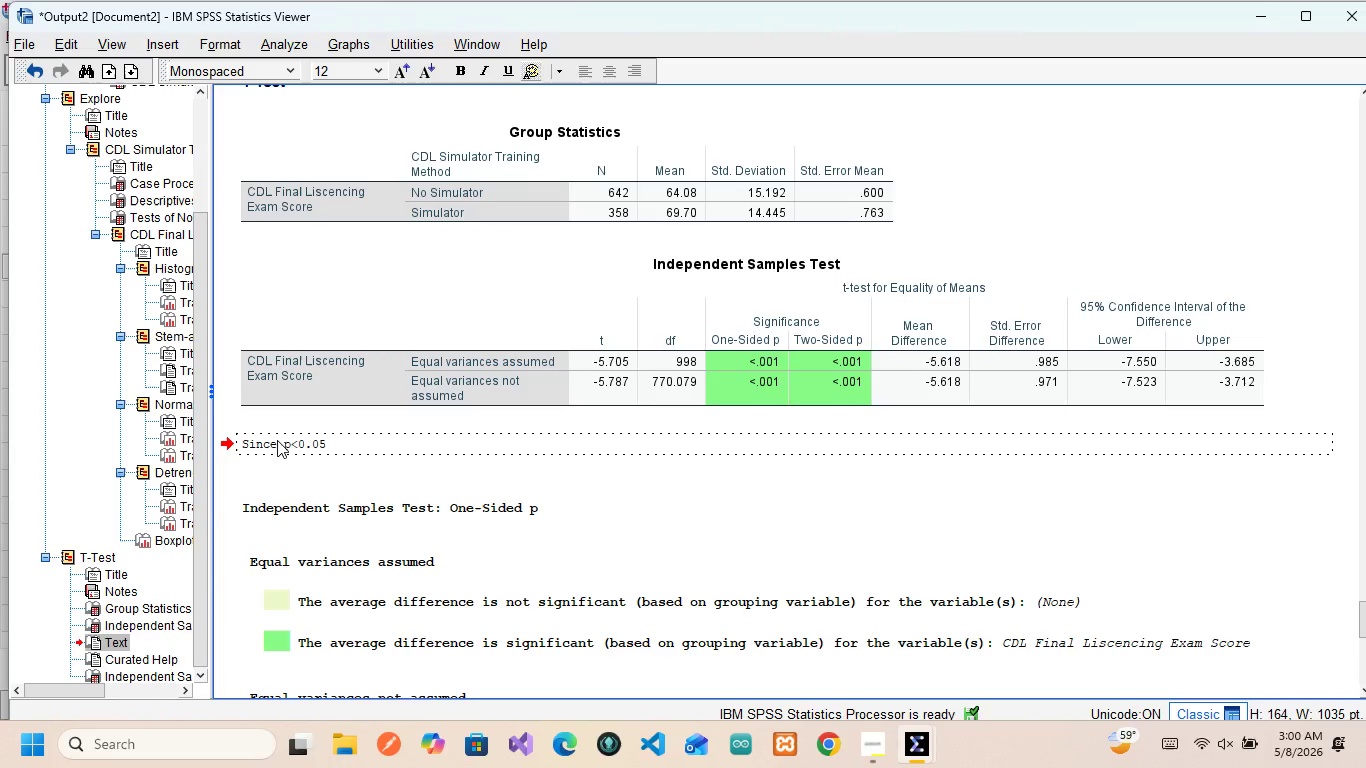 
key(Space)
 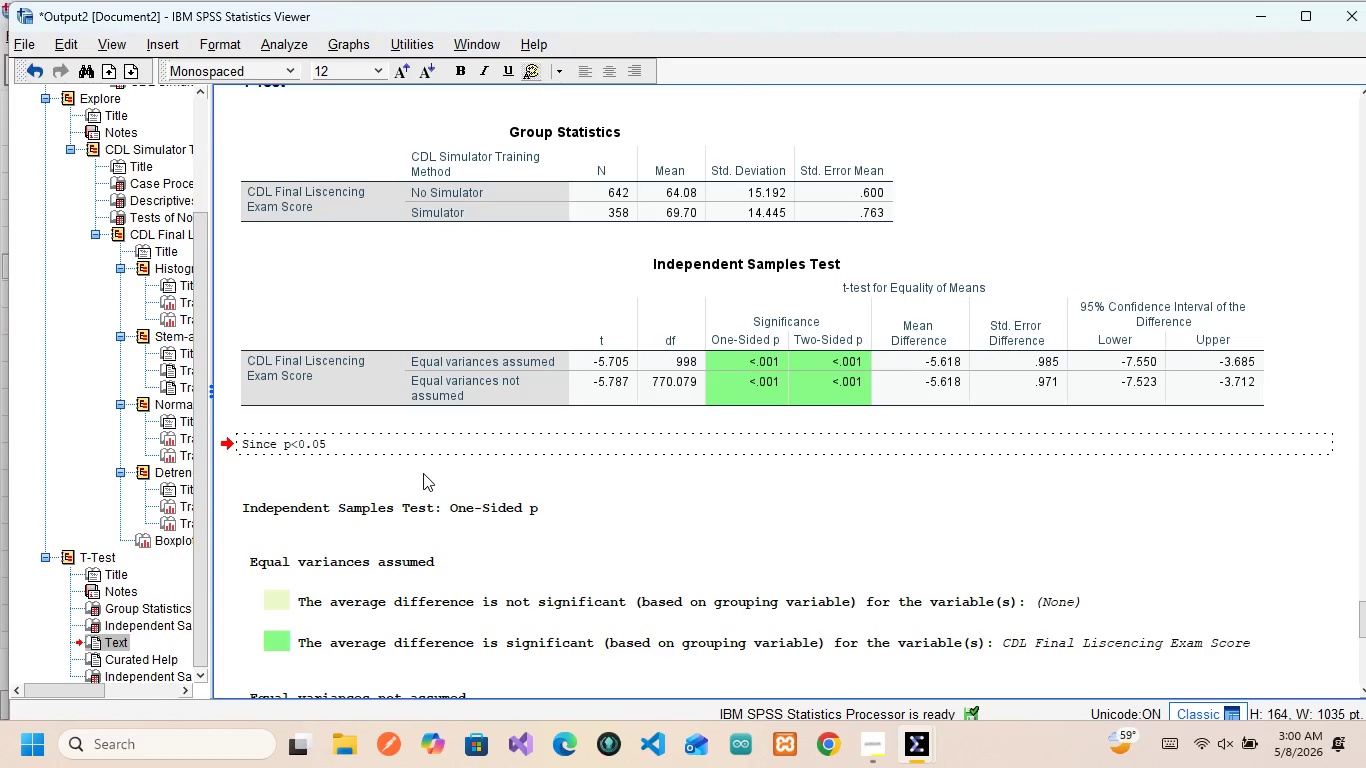 
wait(6.5)
 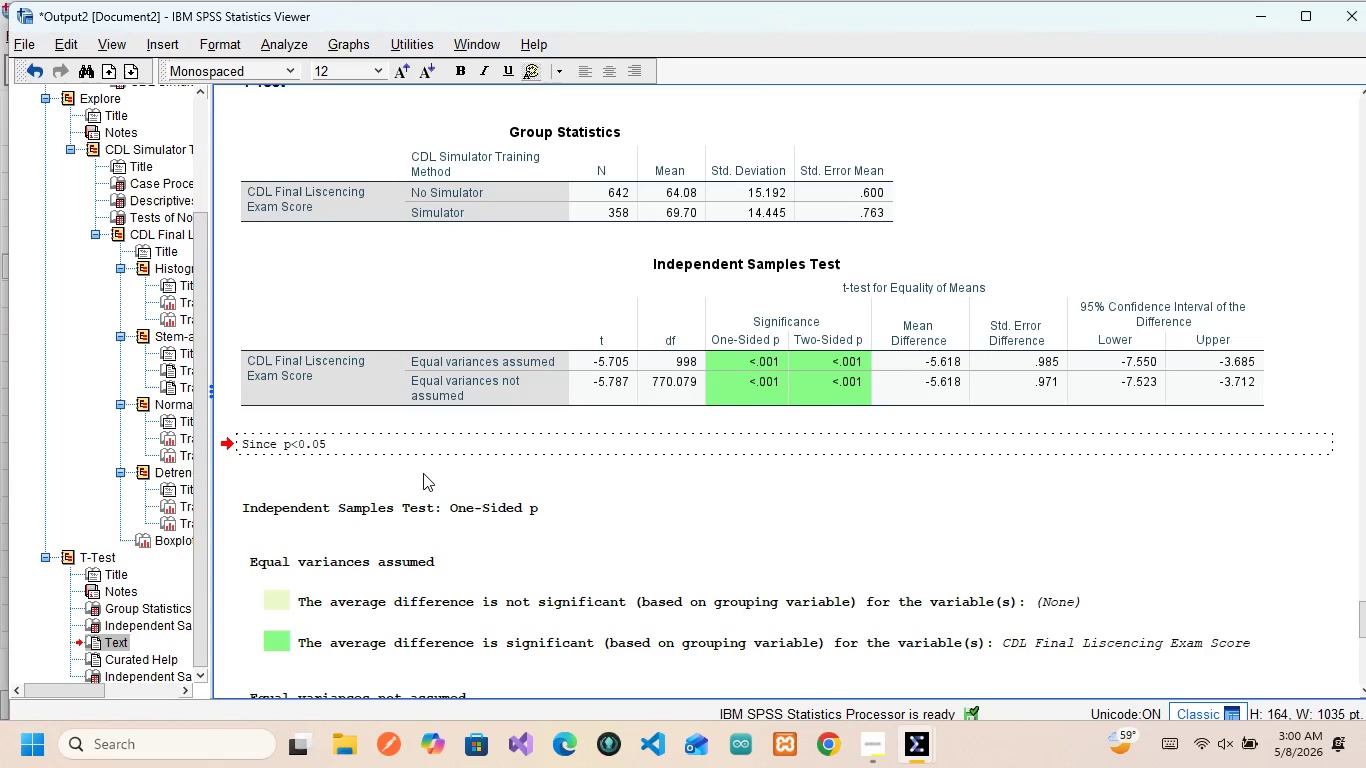 
type(the independent sample test)
 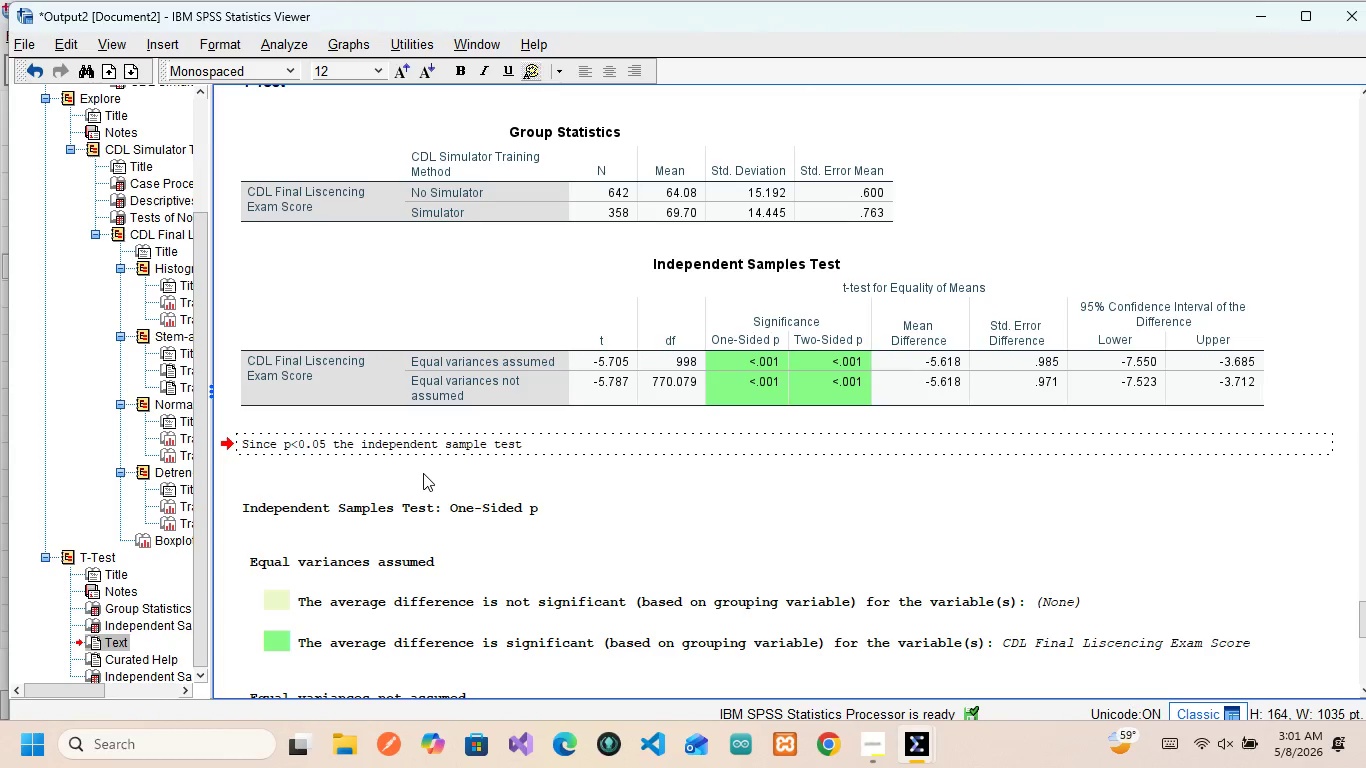 
key(Backspace)
 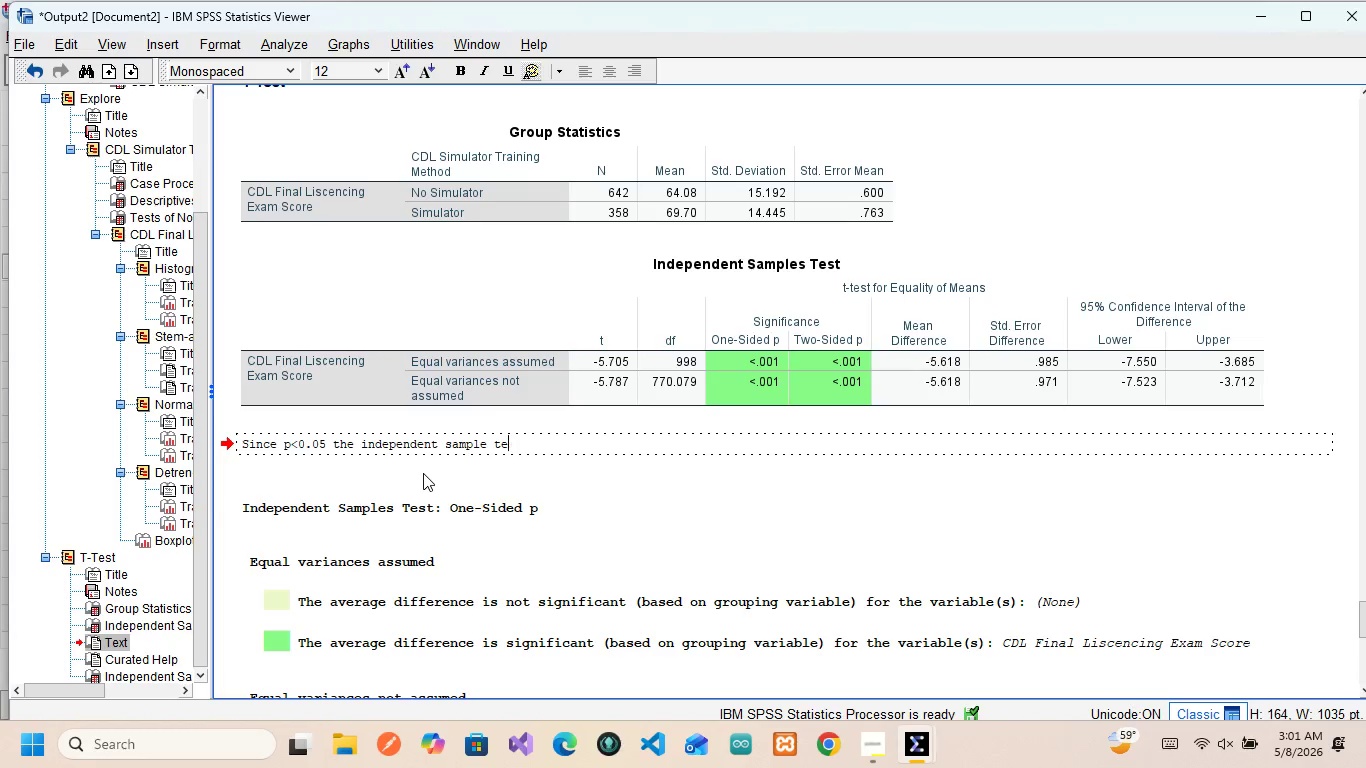 
key(Backspace)
 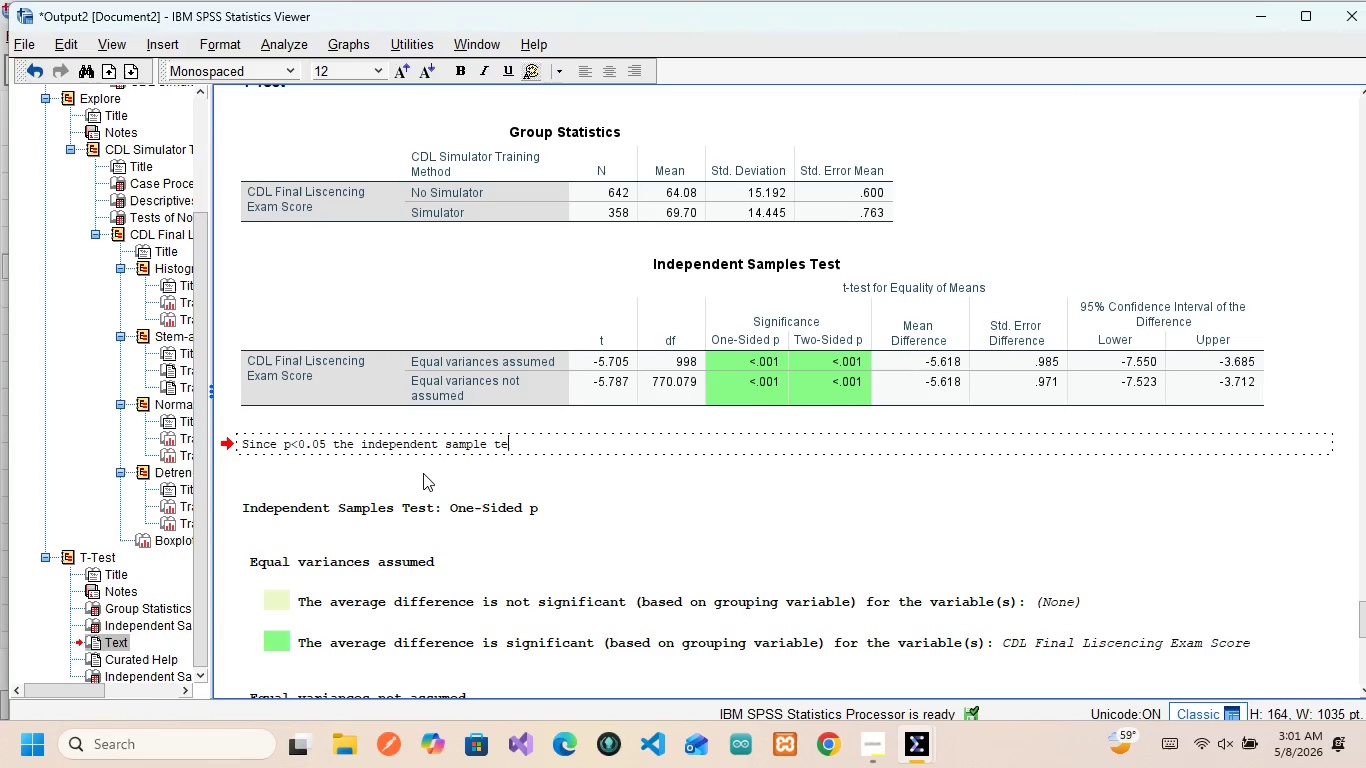 
key(Backspace)
 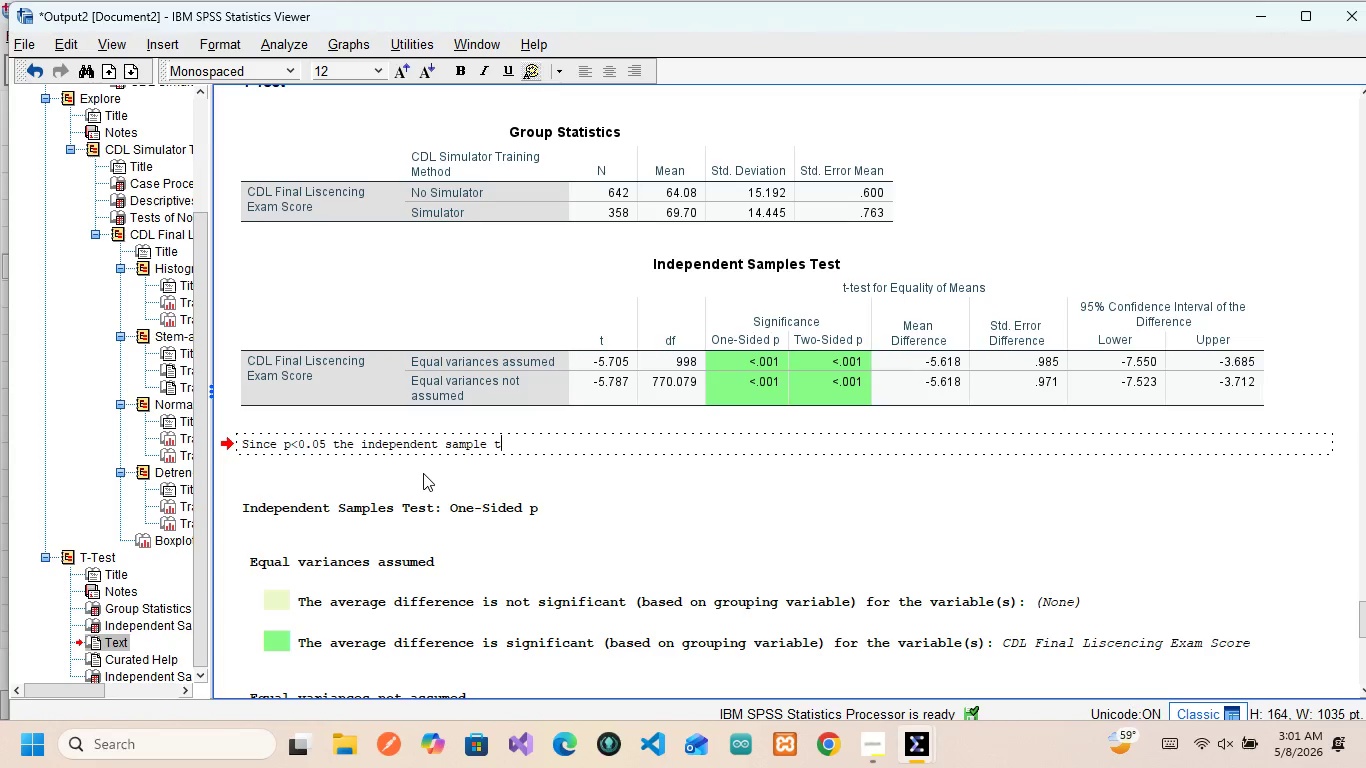 
key(Backspace)
 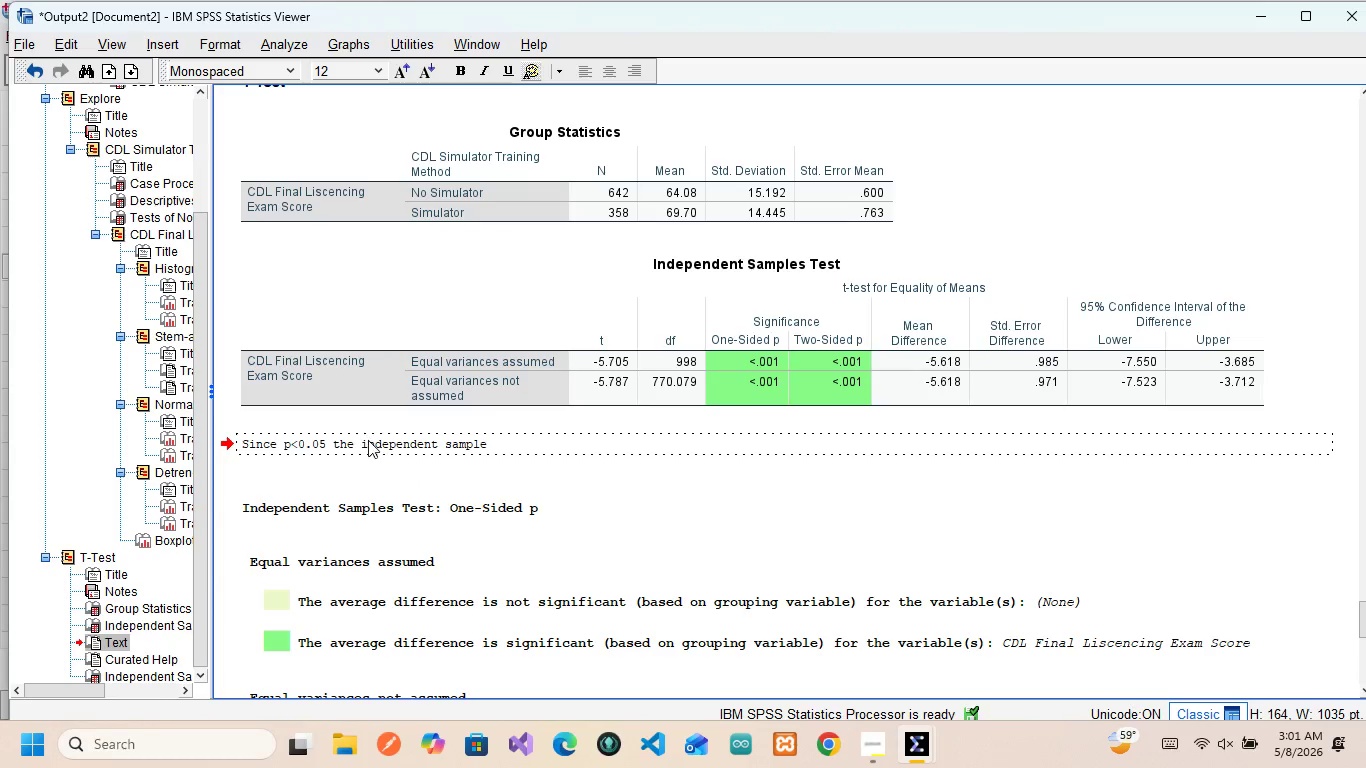 
wait(6.56)
 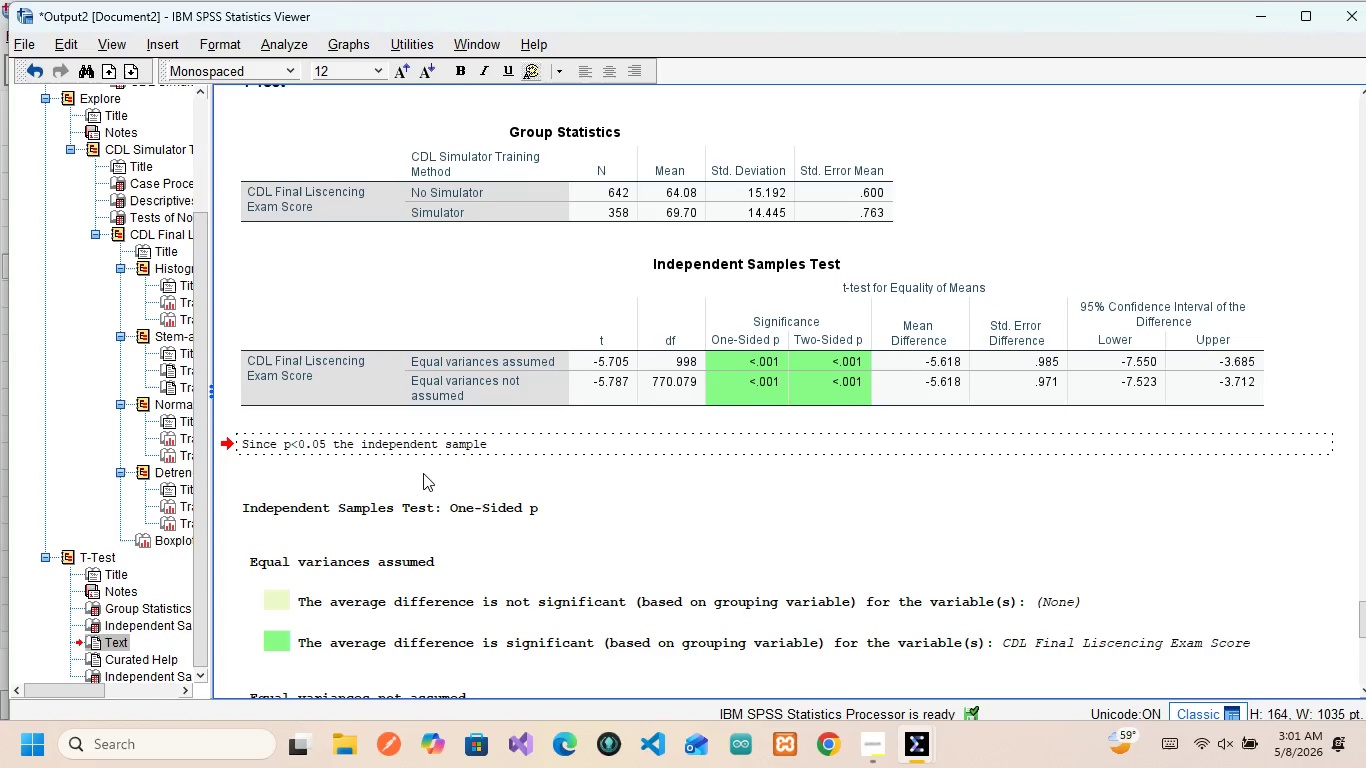 
left_click([369, 442])
 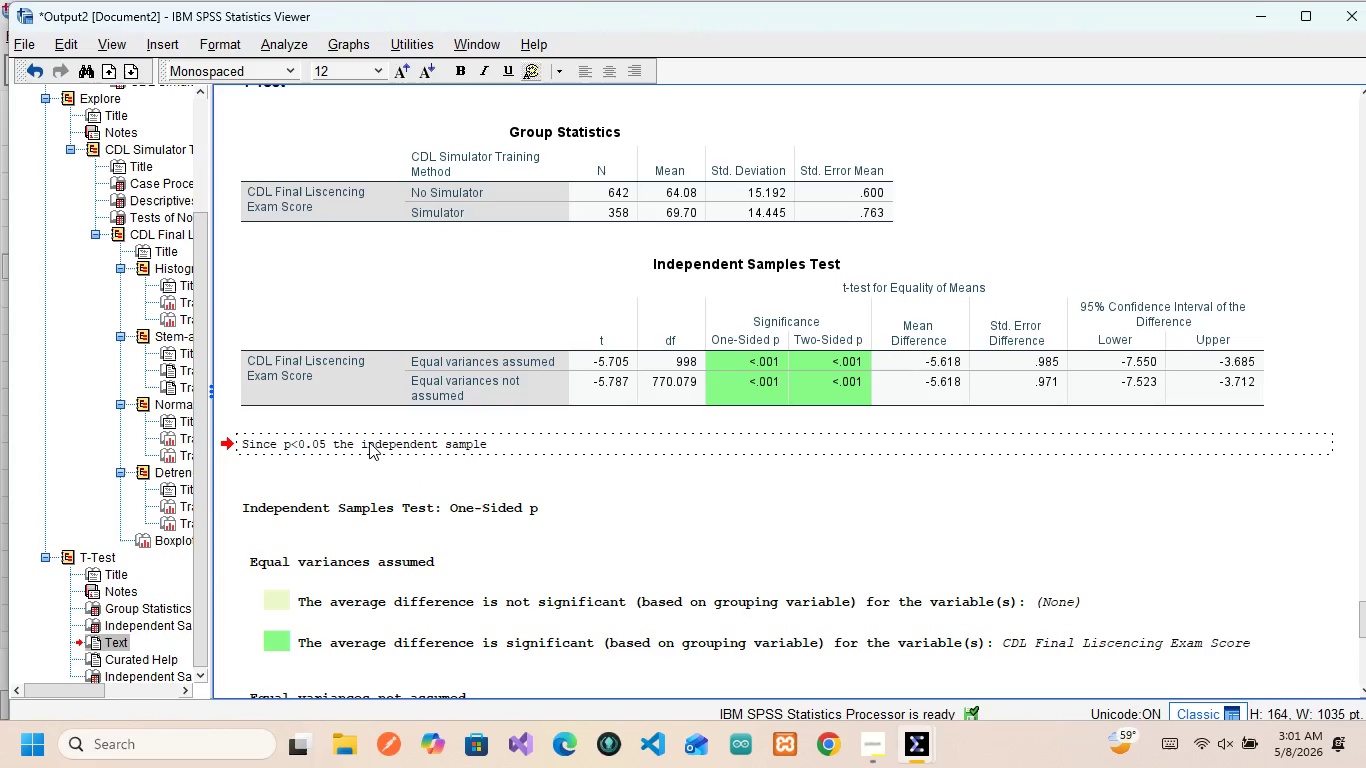 
hold_key(key=ArrowLeft, duration=0.61)
 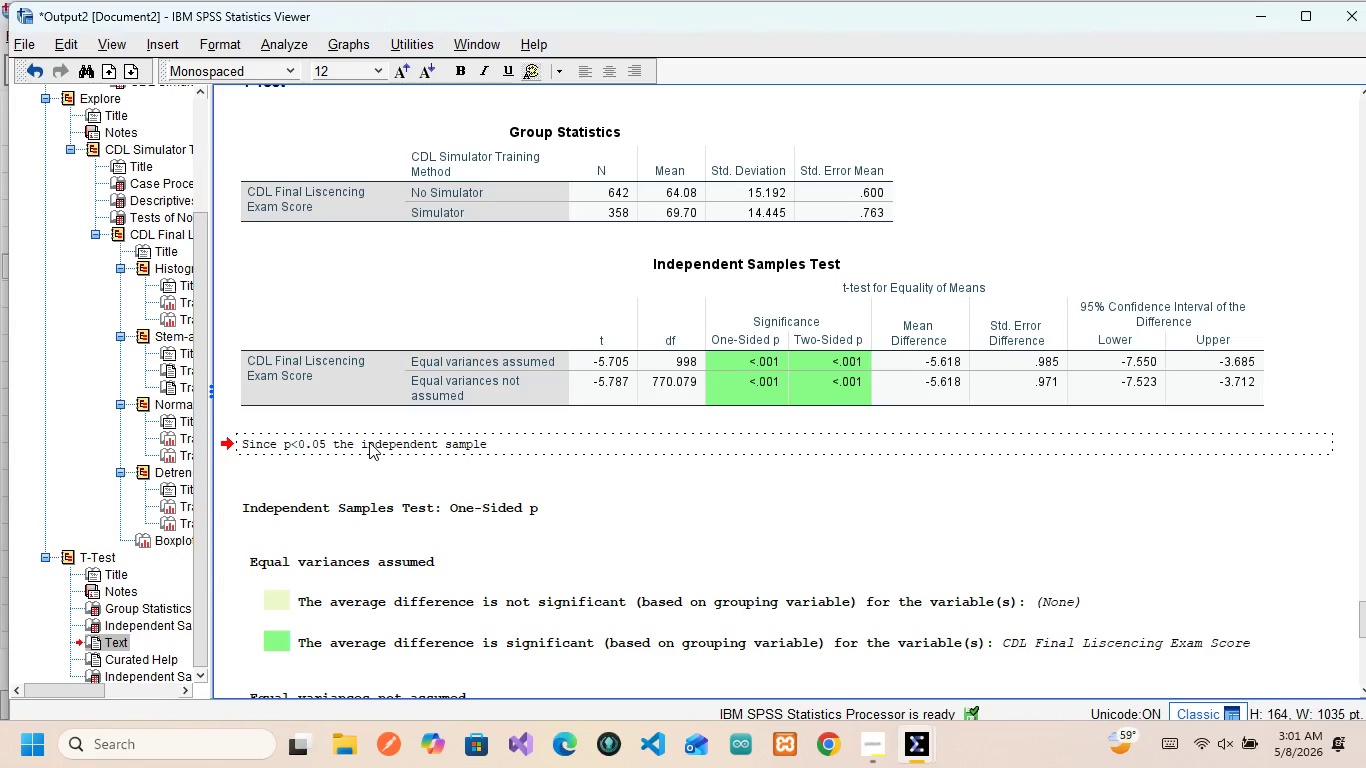 
key(ArrowRight)
 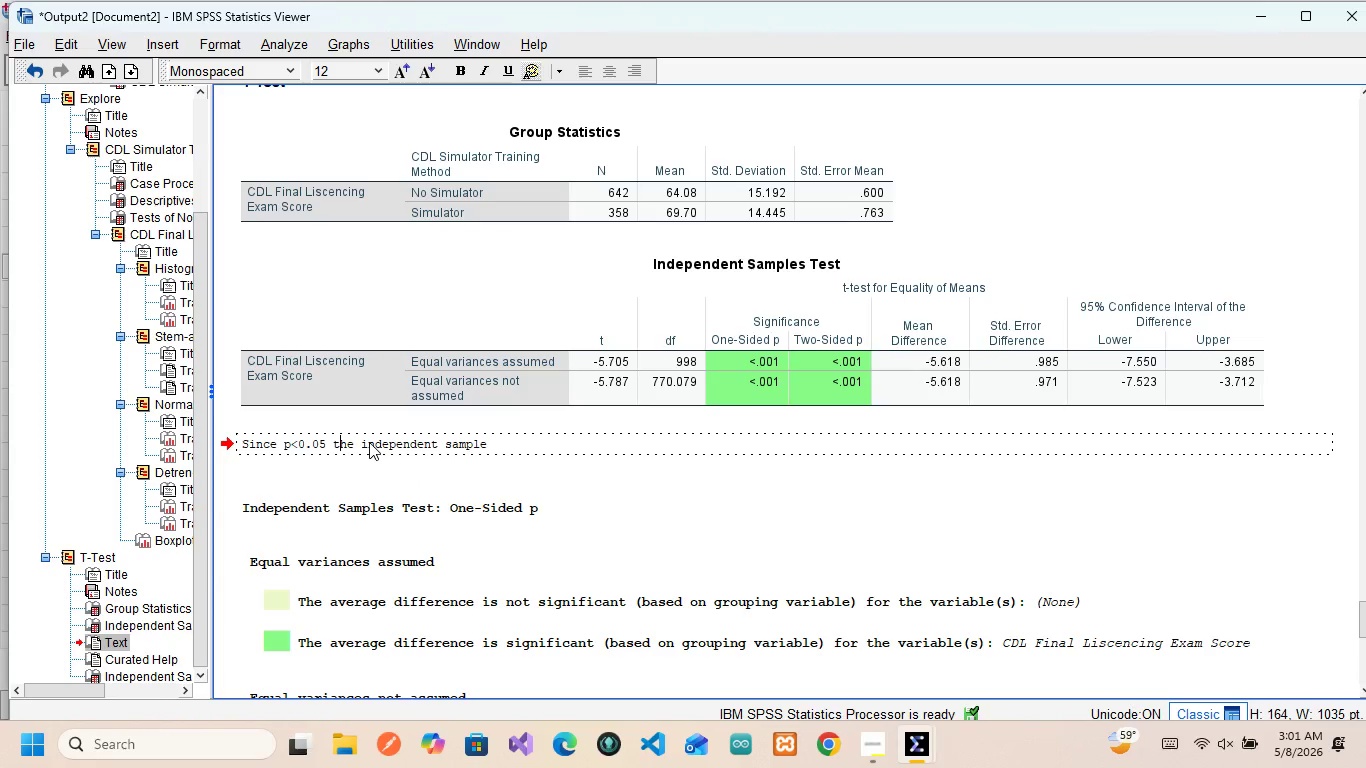 
key(ArrowRight)
 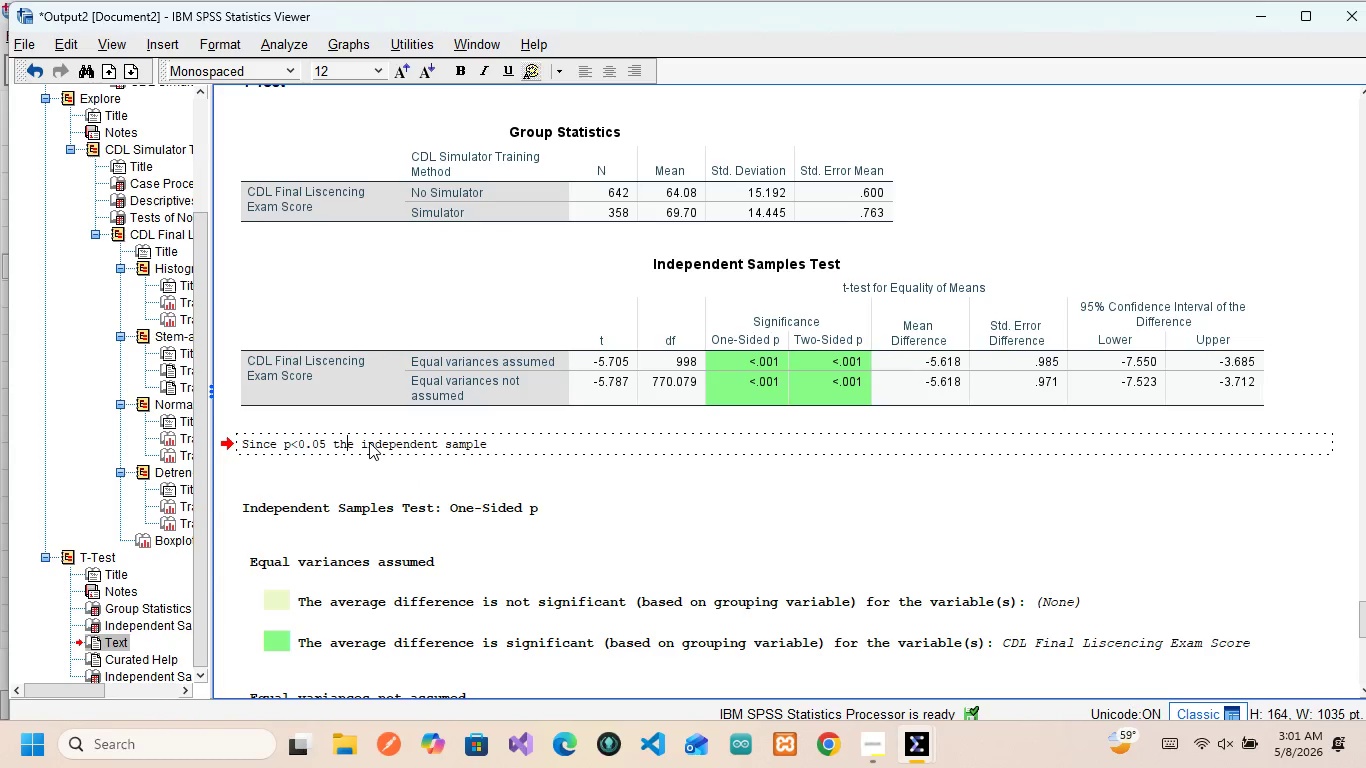 
key(ArrowRight)
 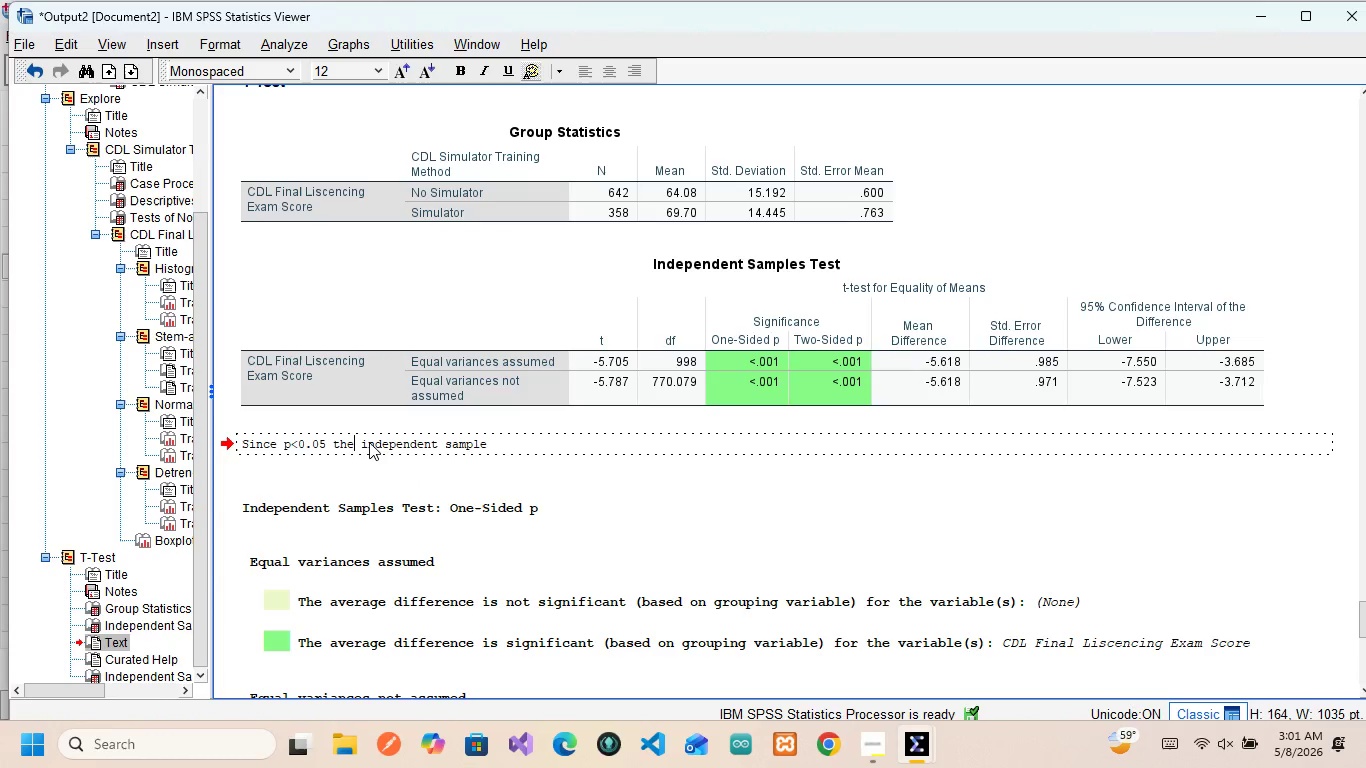 
key(ArrowRight)
 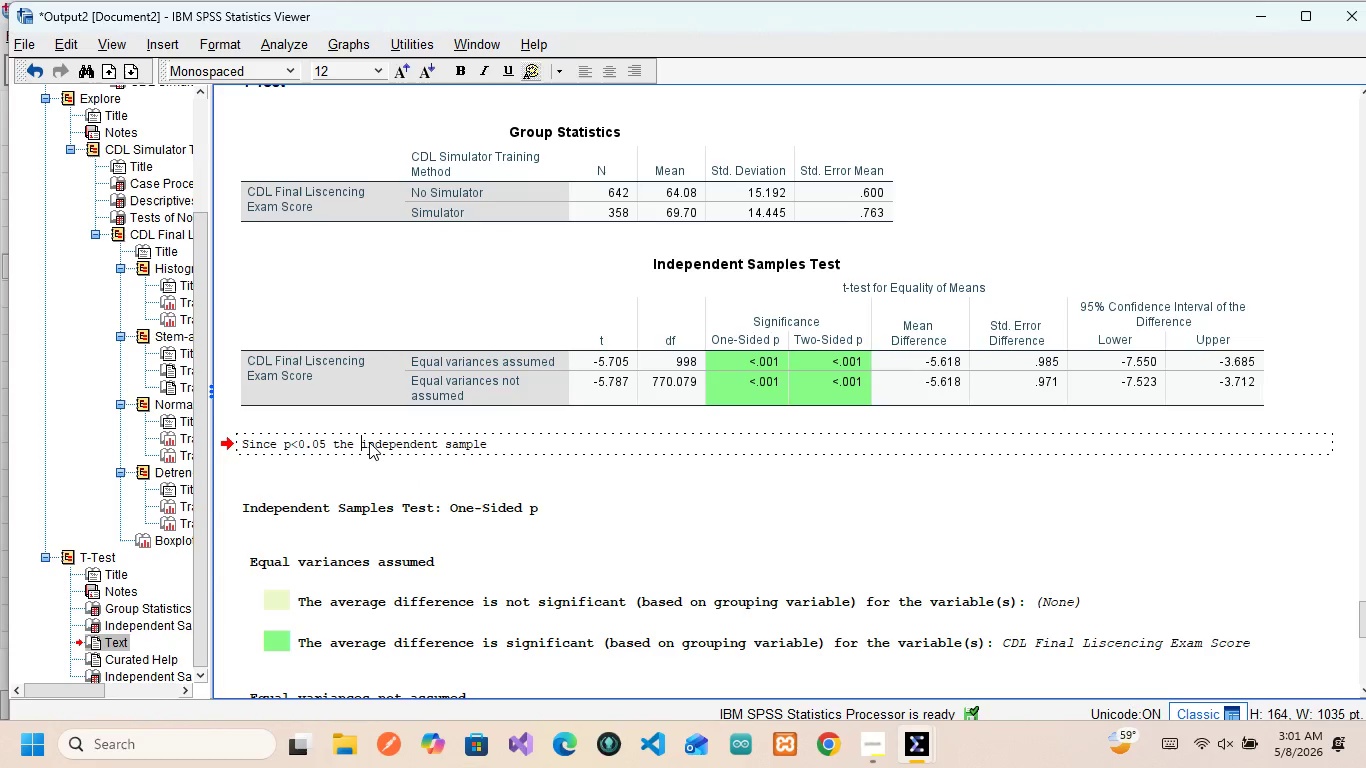 
key(ArrowRight)
 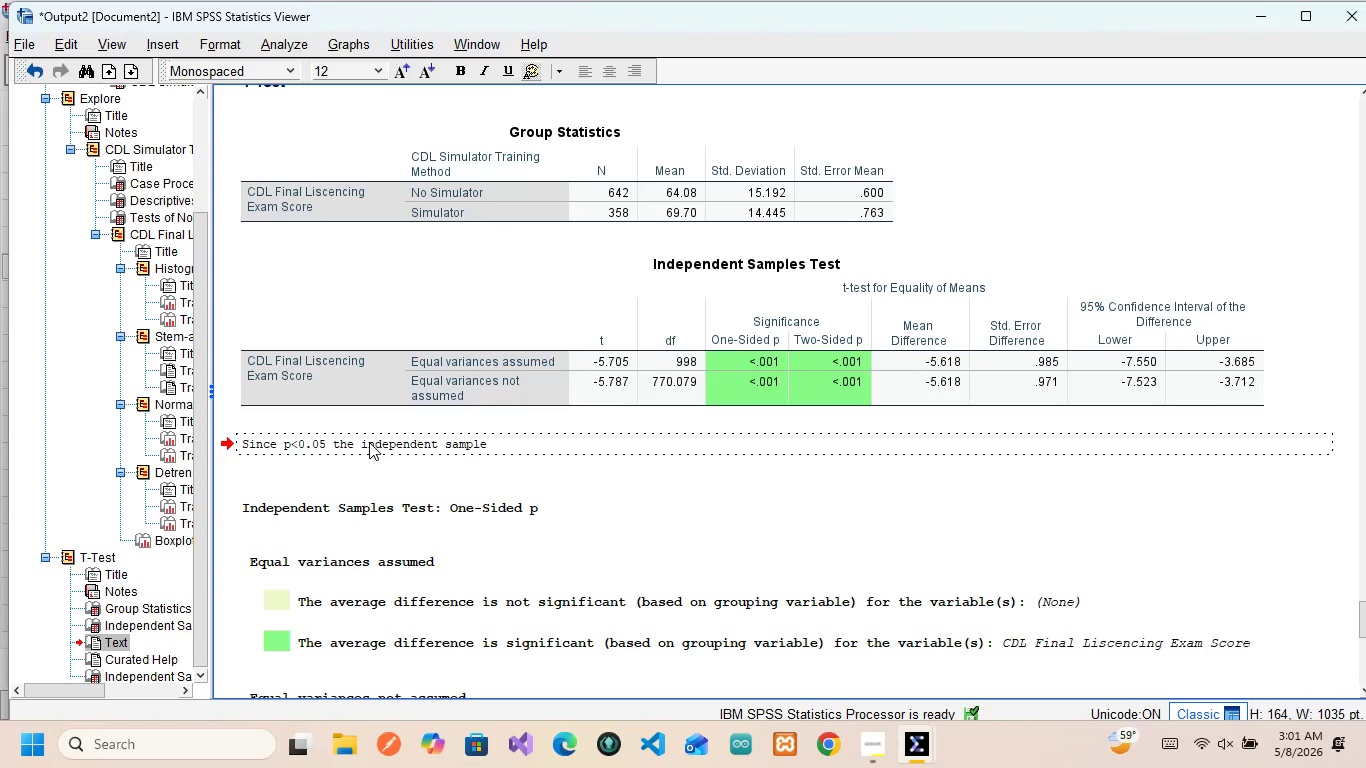 
key(Backspace)
 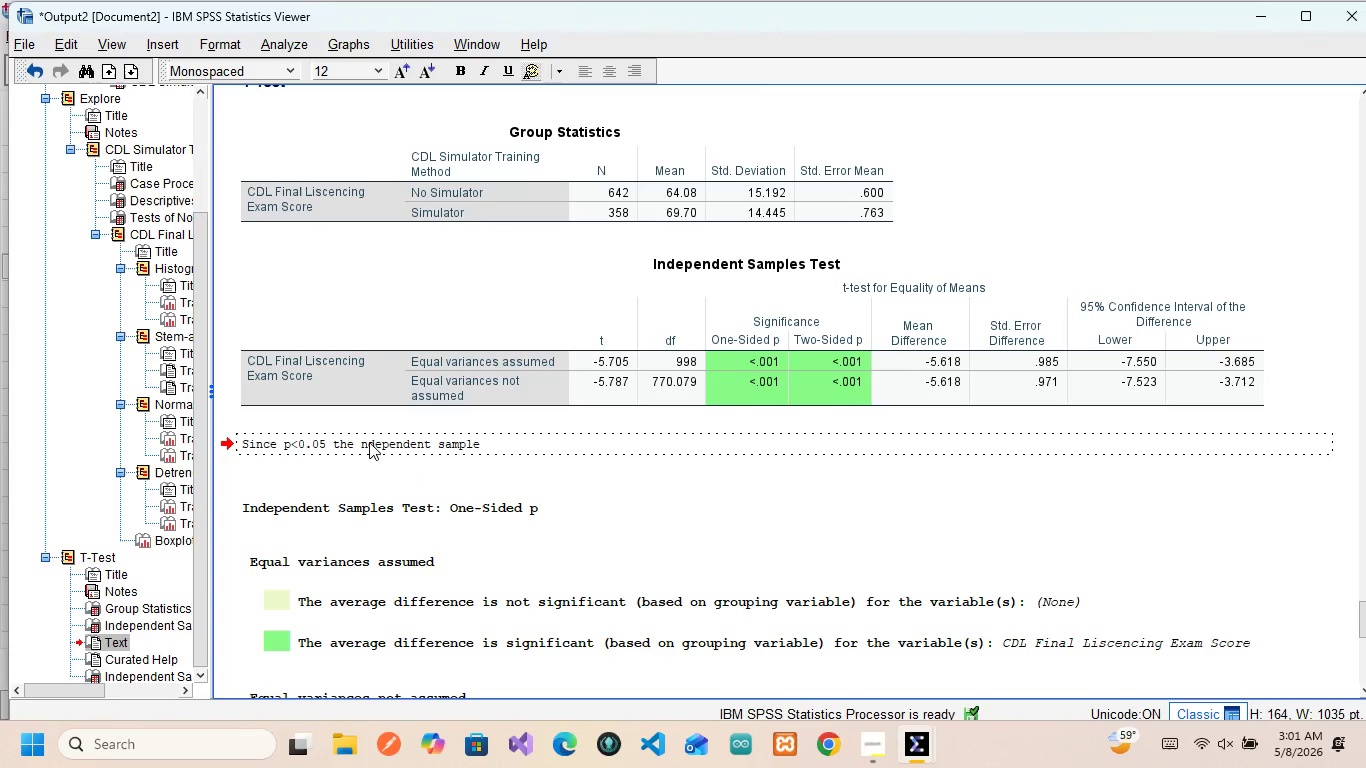 
key(Shift+I)
 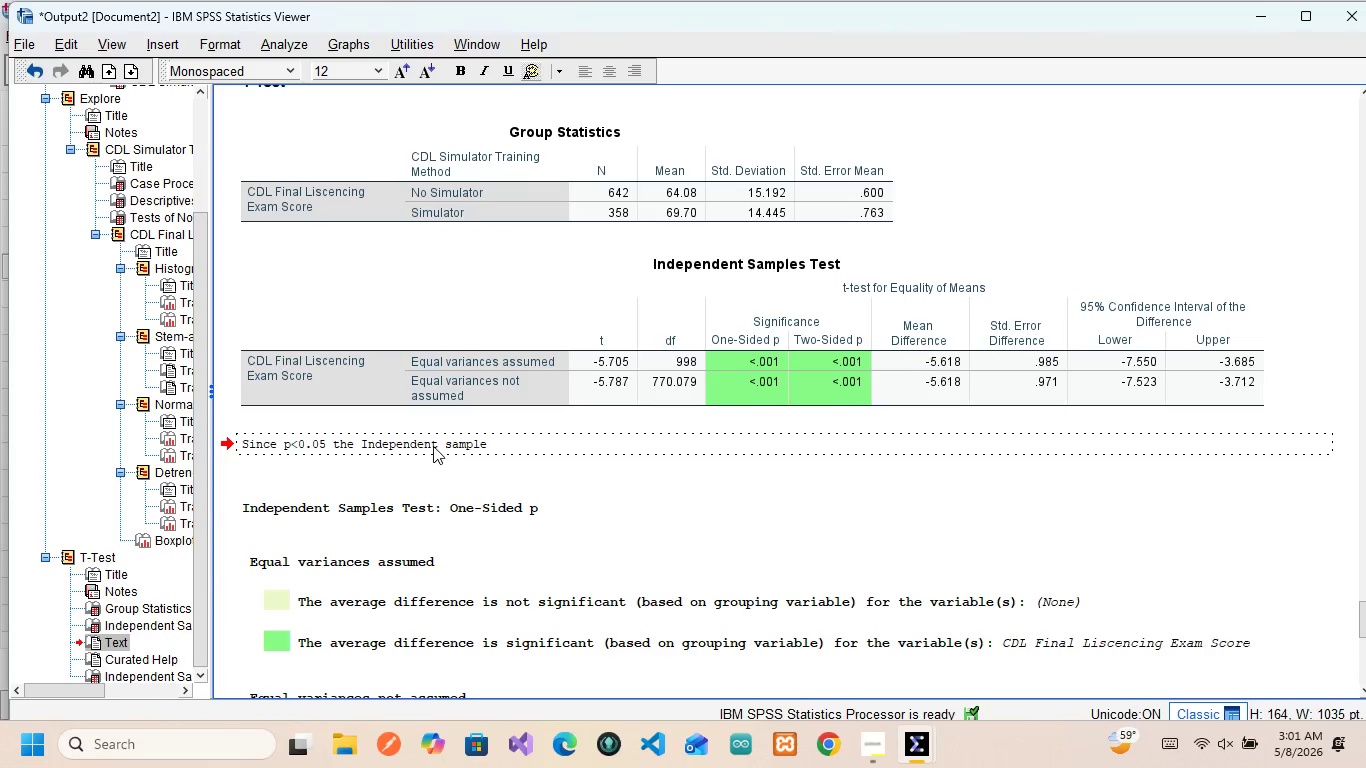 
hold_key(key=ArrowRight, duration=0.75)
 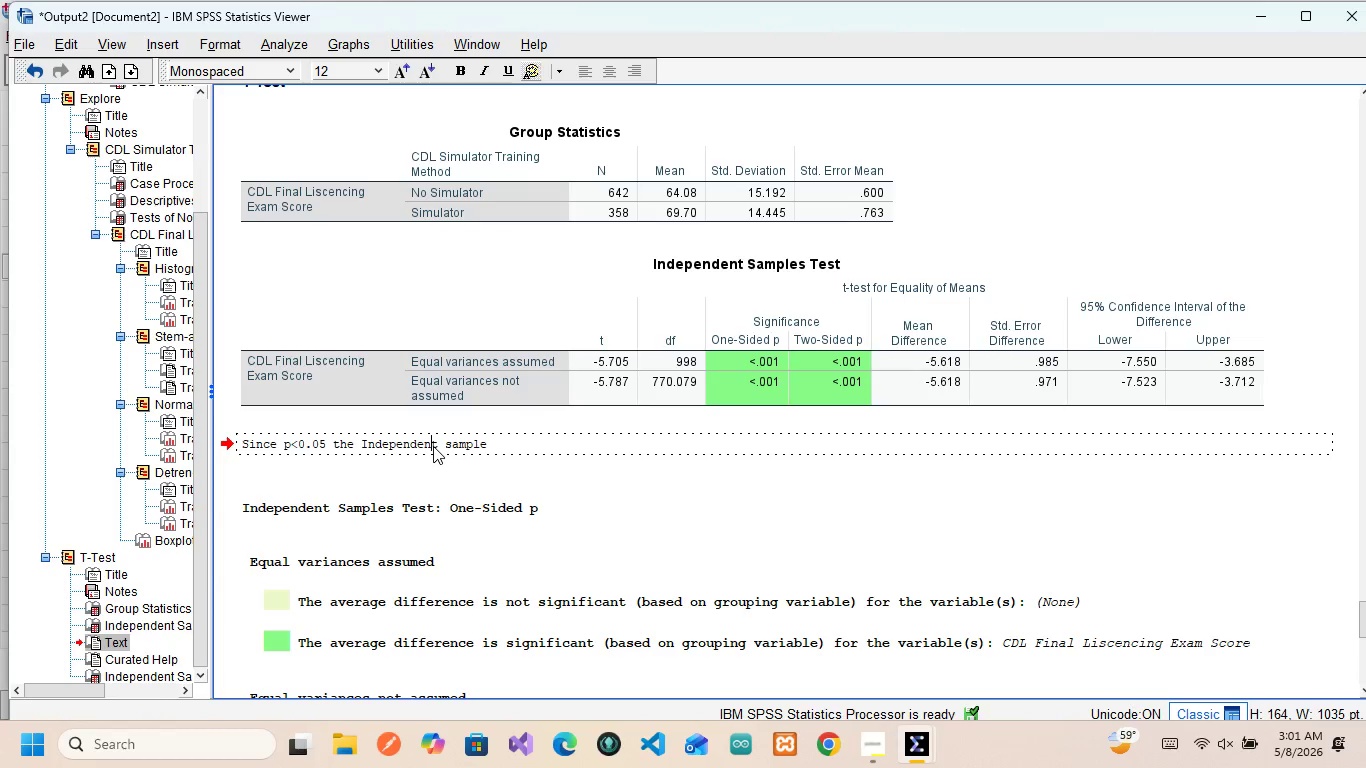 
key(ArrowRight)
 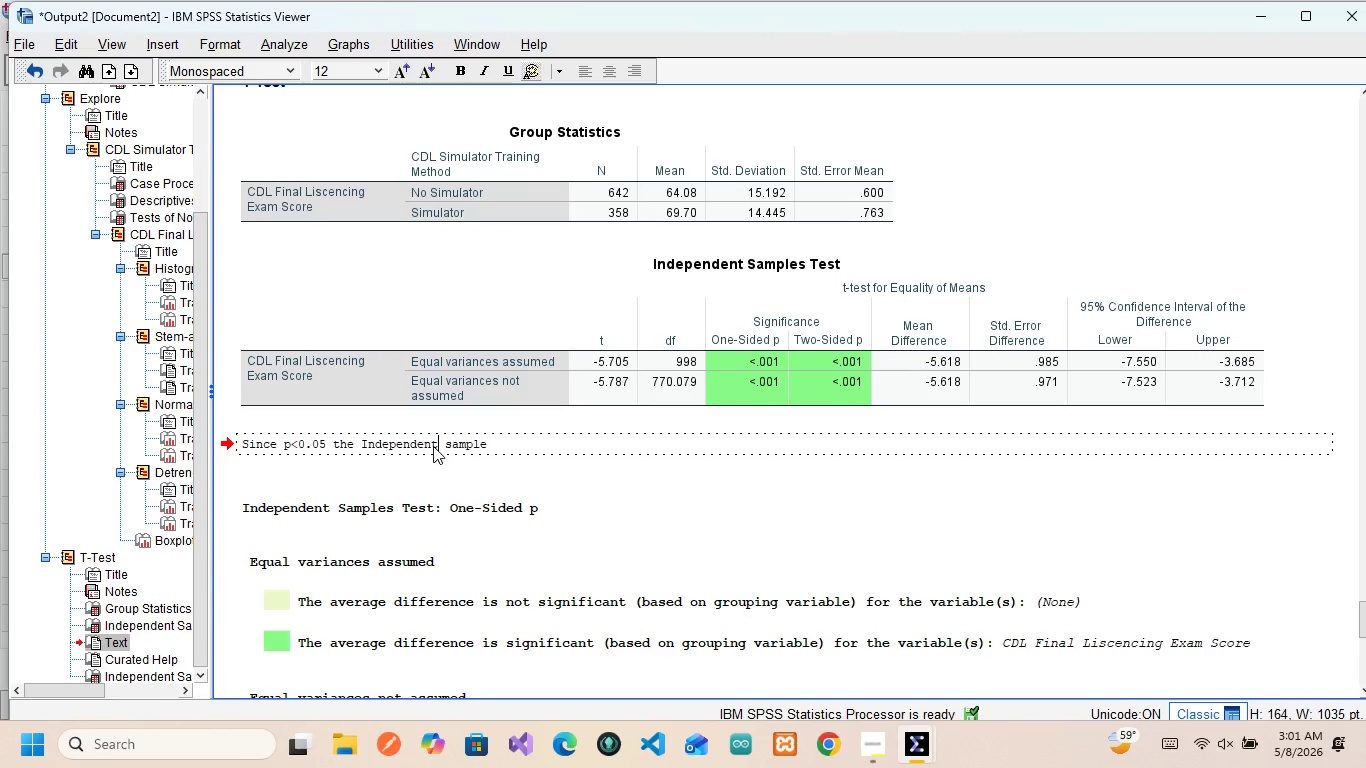 
key(ArrowRight)
 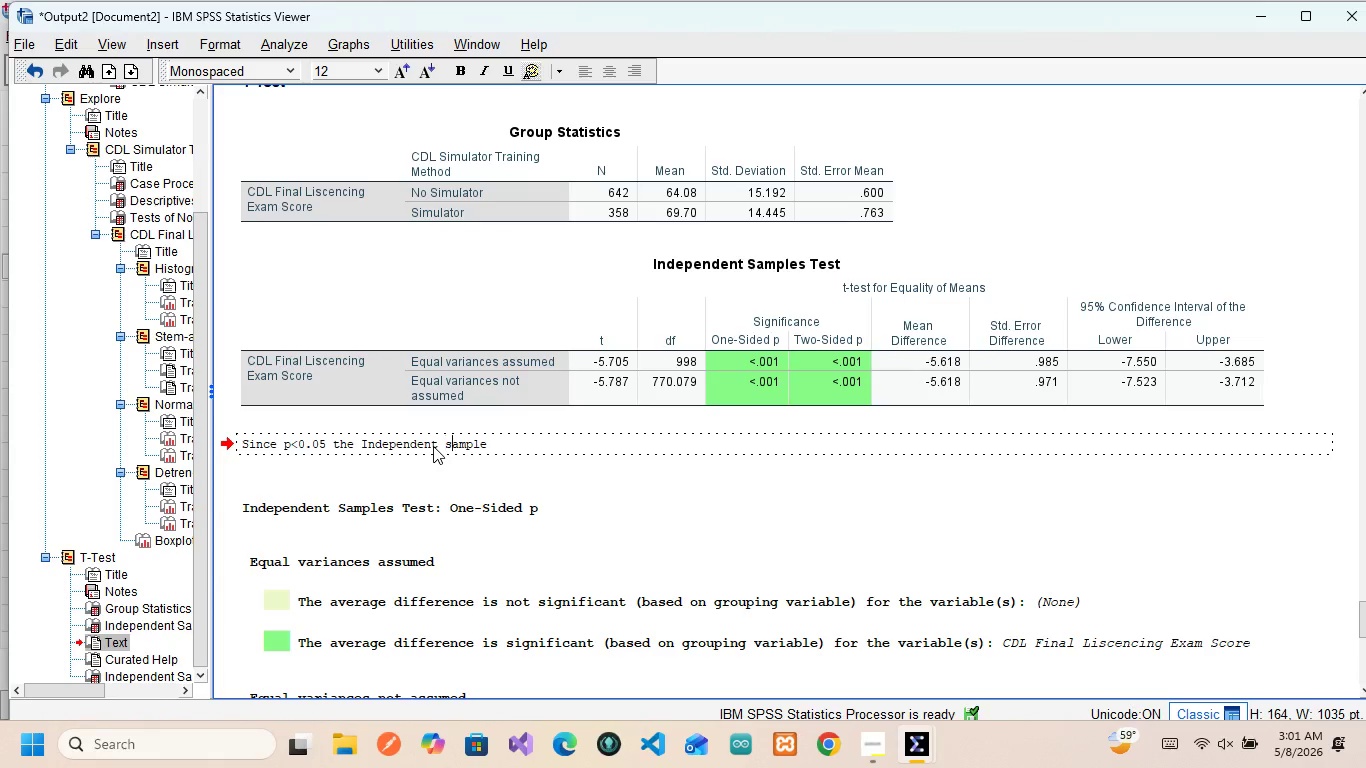 
key(ArrowRight)
 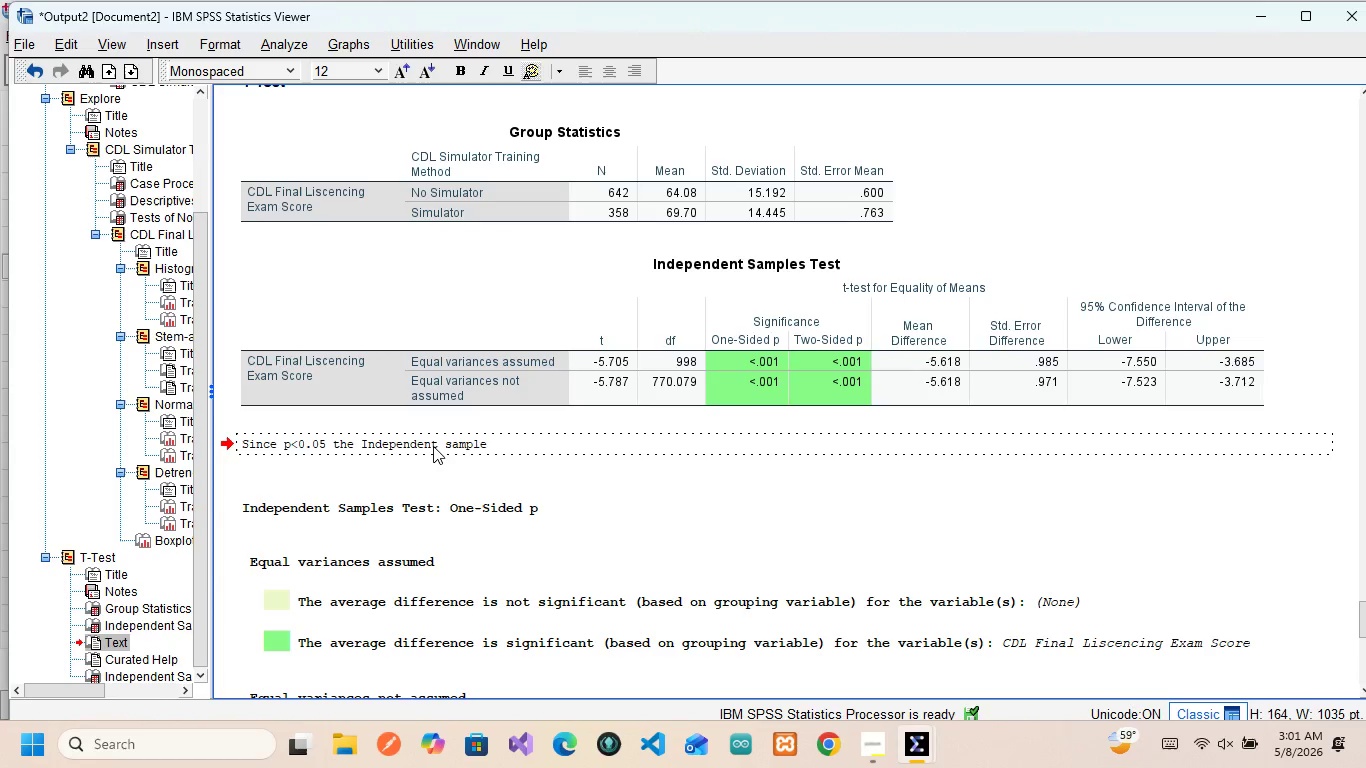 
key(Backspace)
 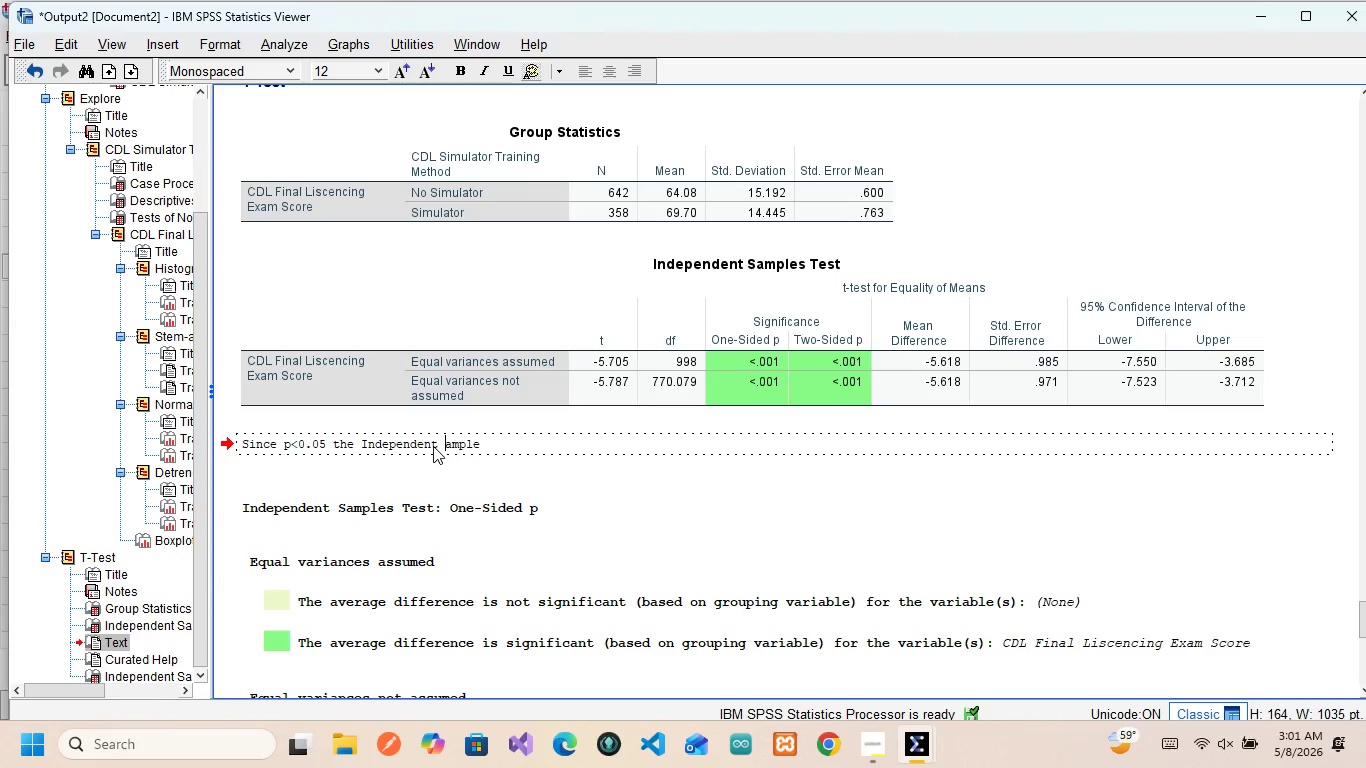 
hold_key(key=ShiftRight, duration=0.52)
 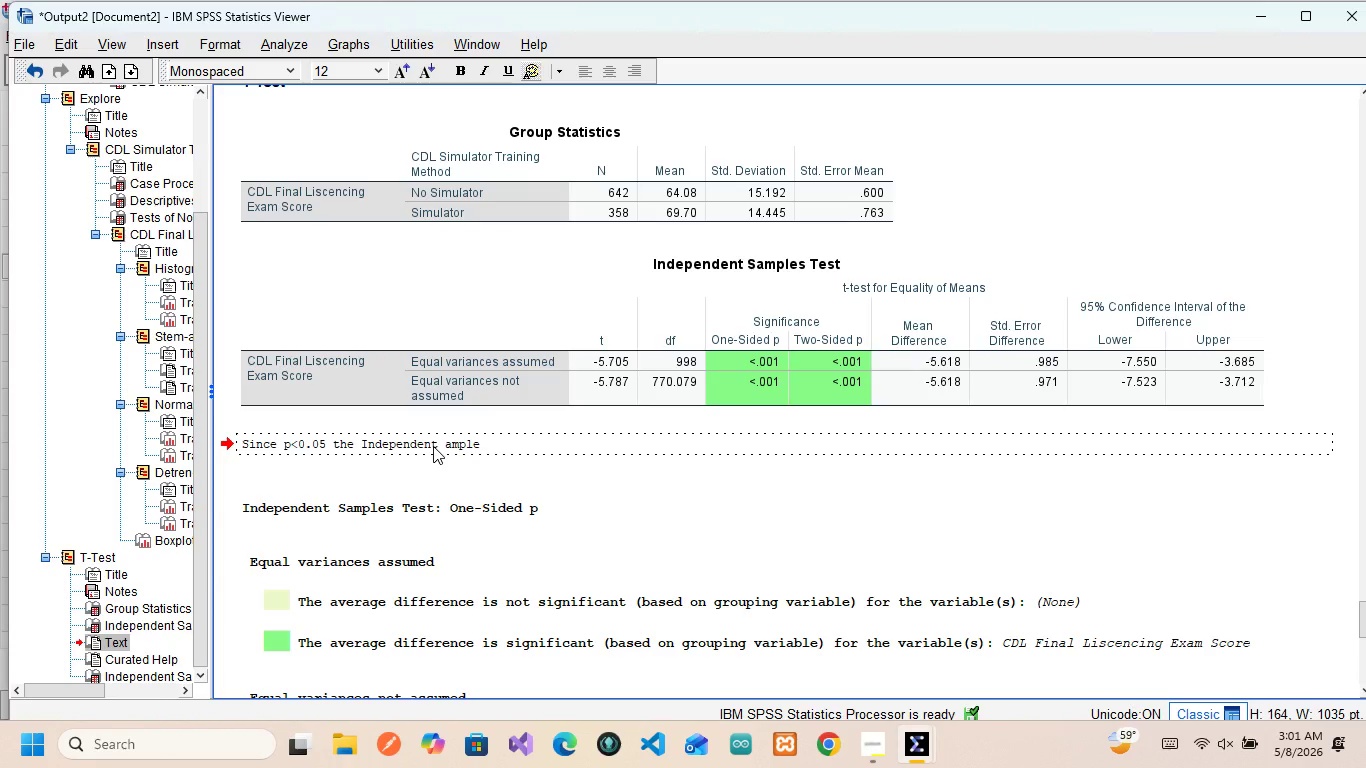 
key(Shift+ShiftLeft)
 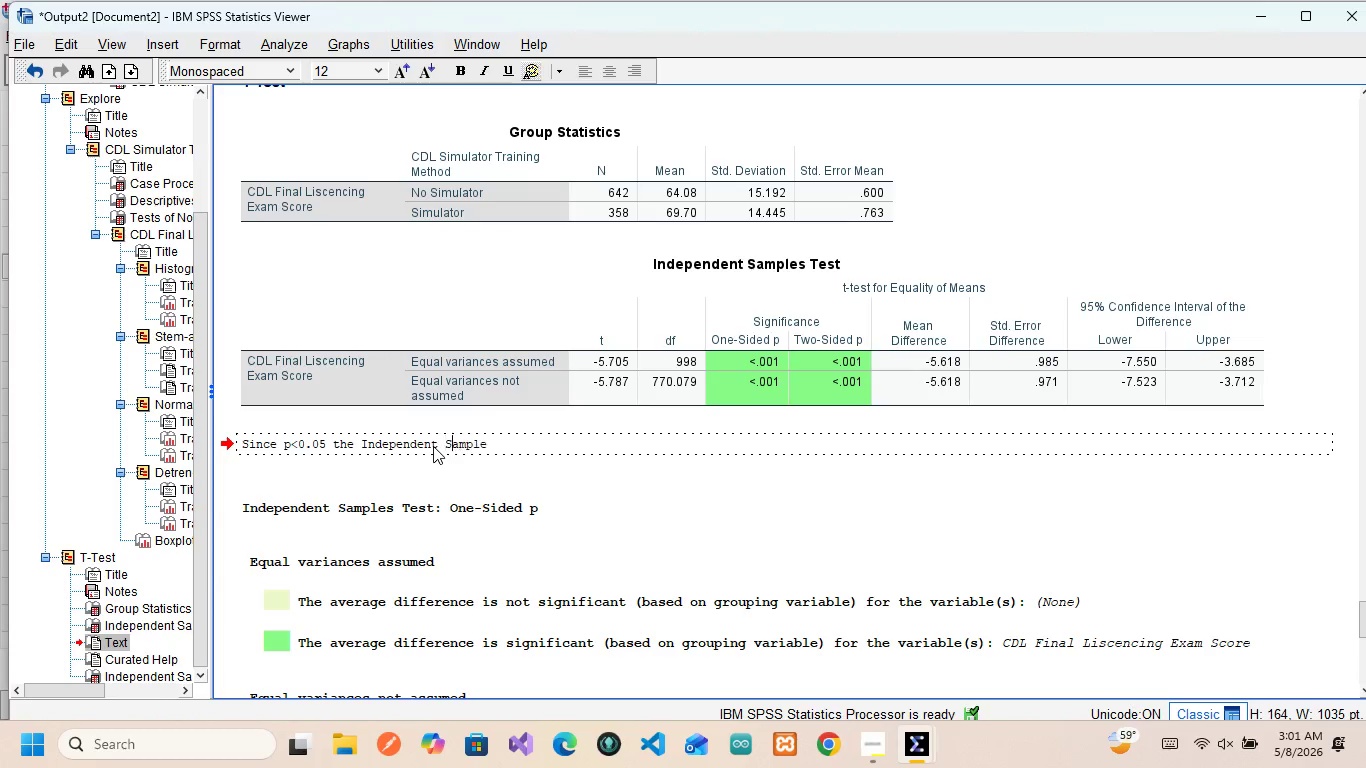 
key(Shift+S)
 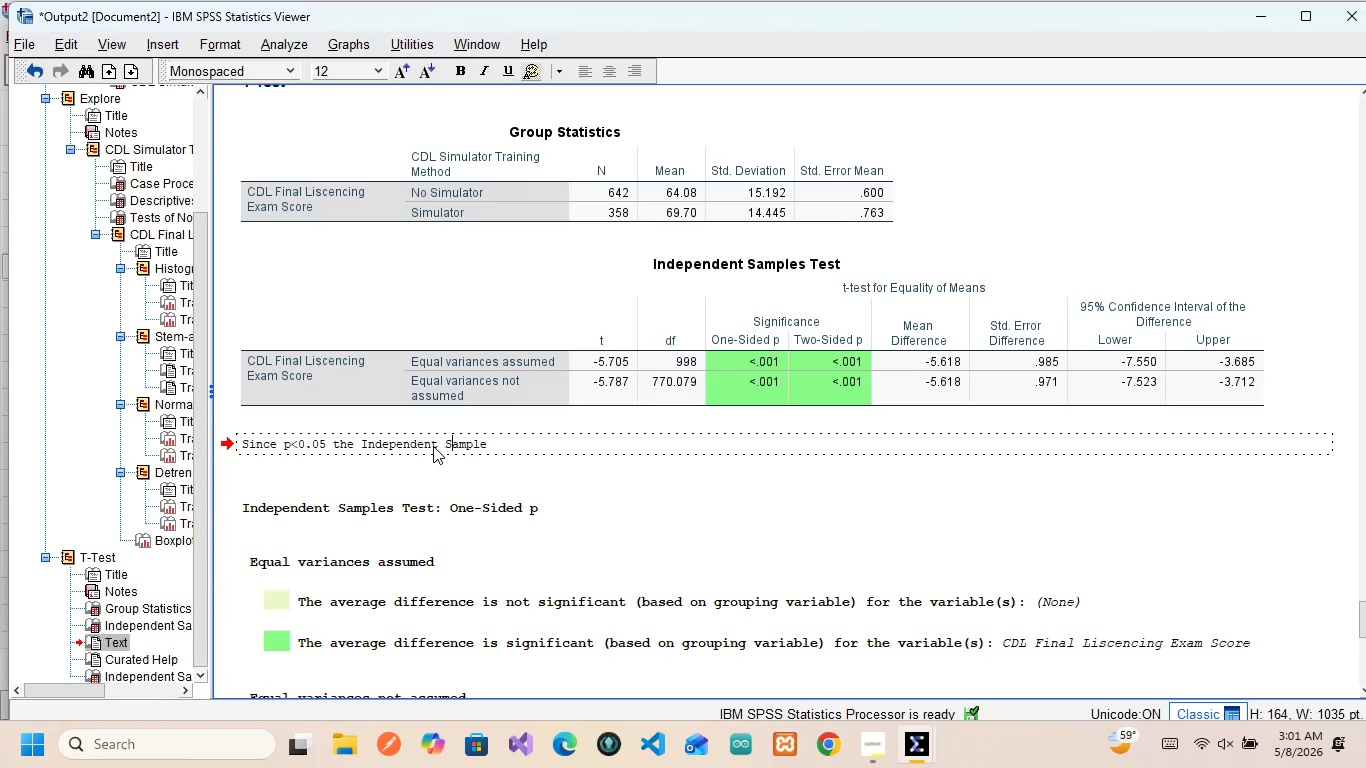 
key(ArrowRight)
 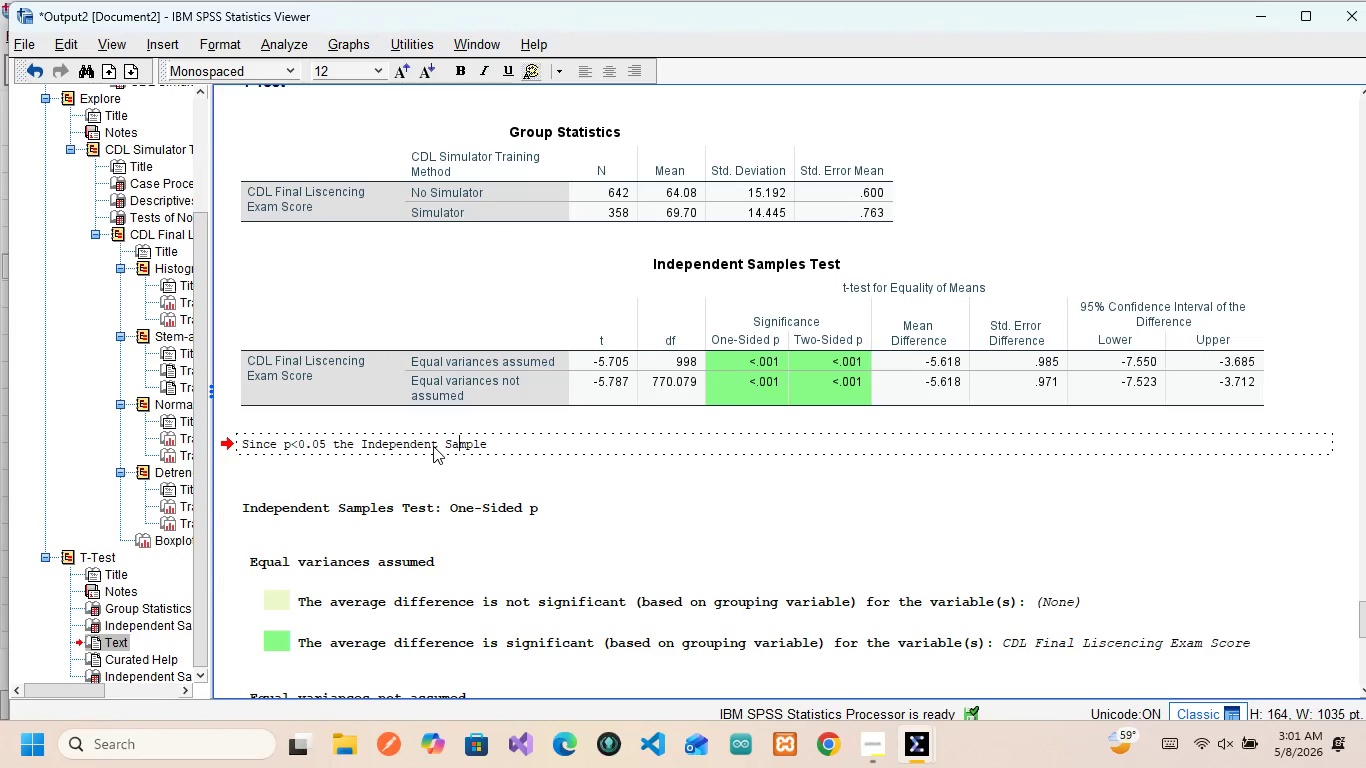 
key(ArrowRight)
 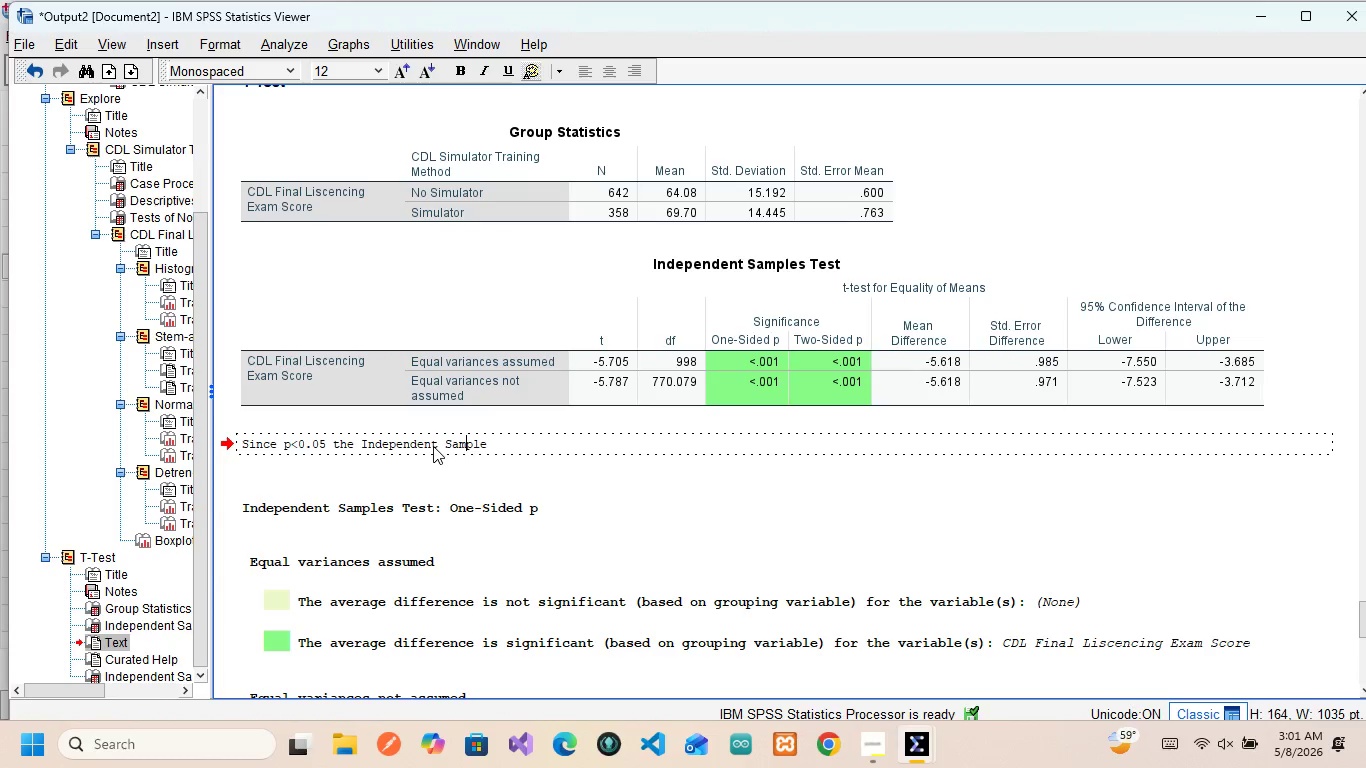 
key(ArrowRight)
 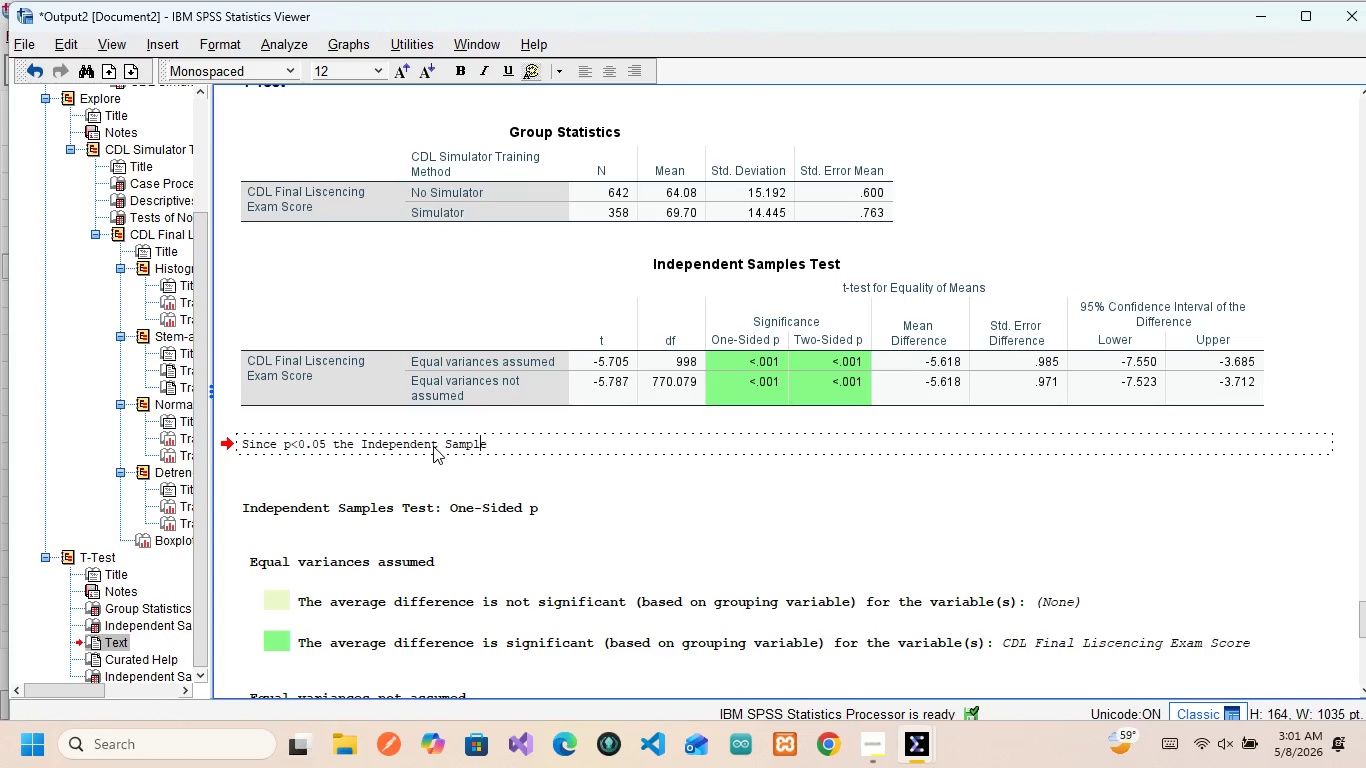 
key(ArrowRight)
 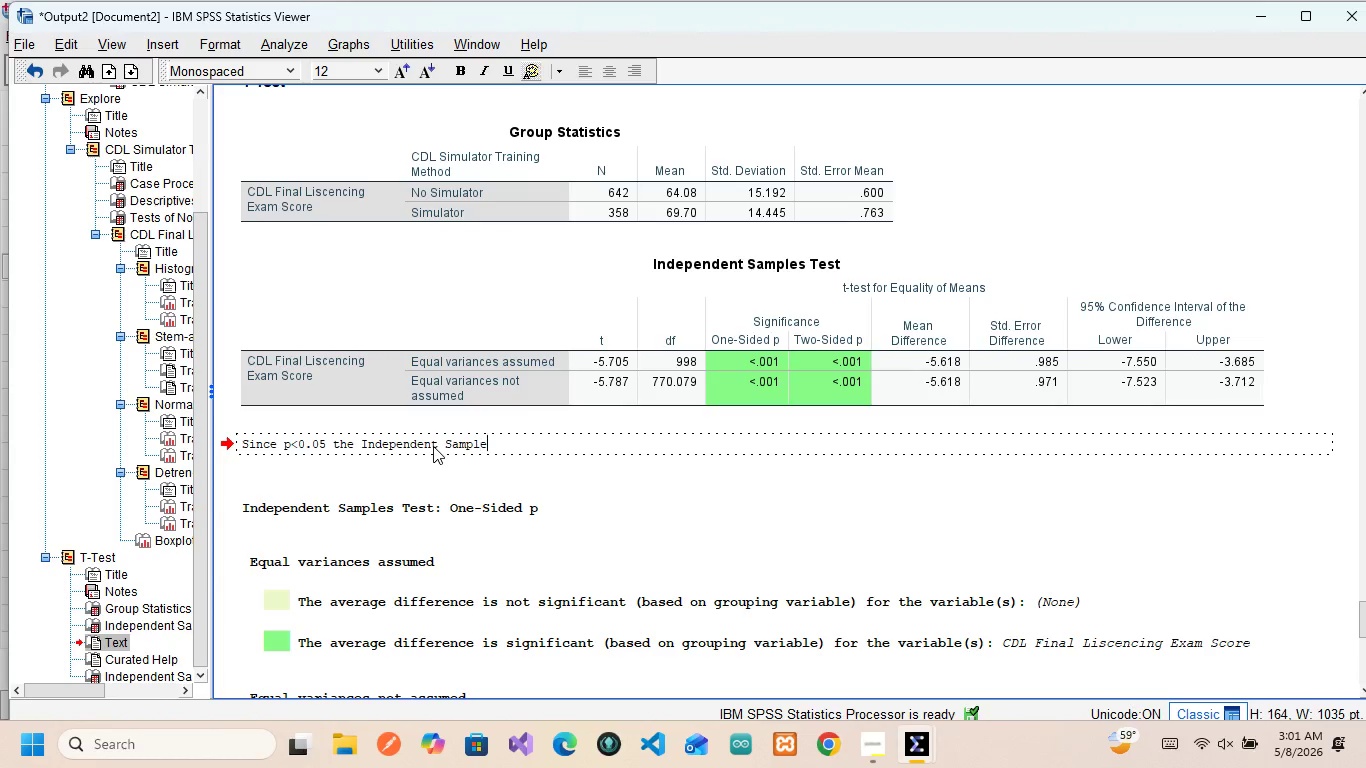 
key(ArrowRight)
 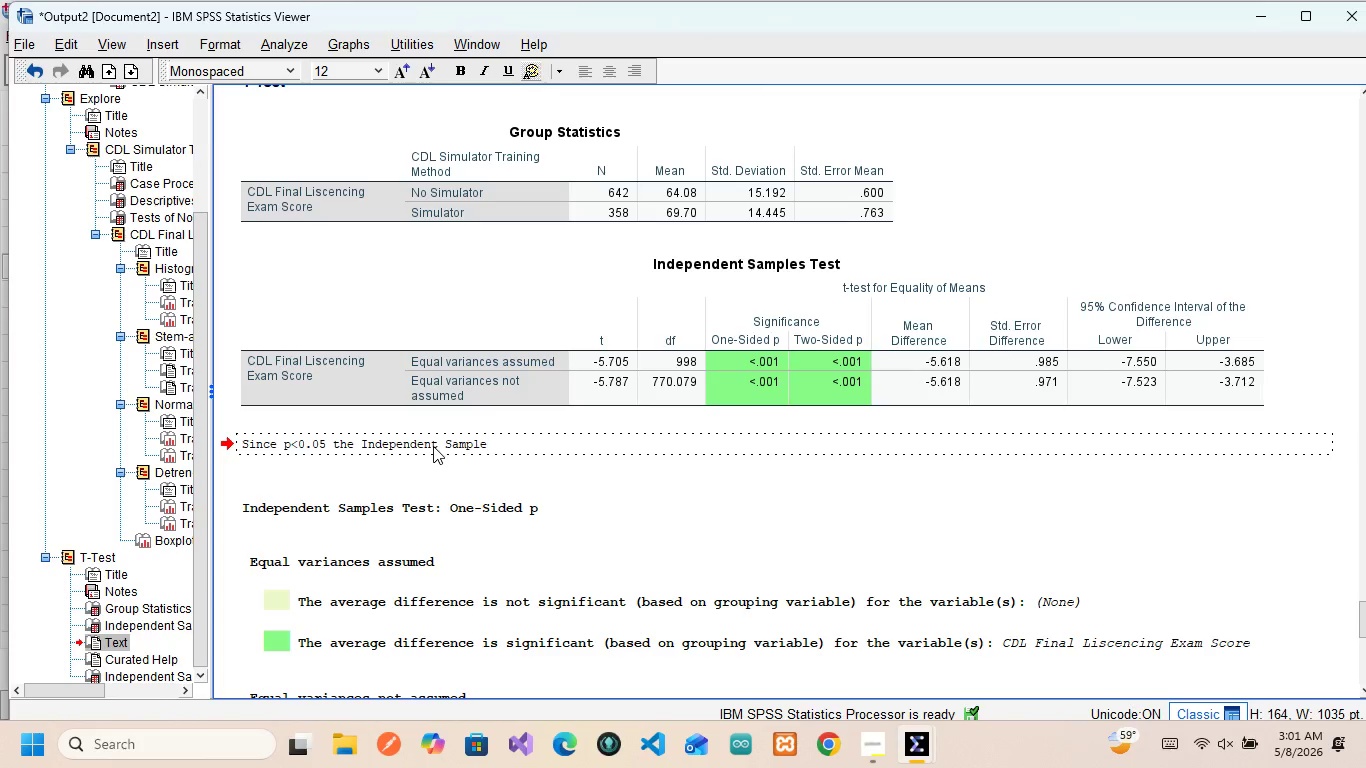 
key(S)
 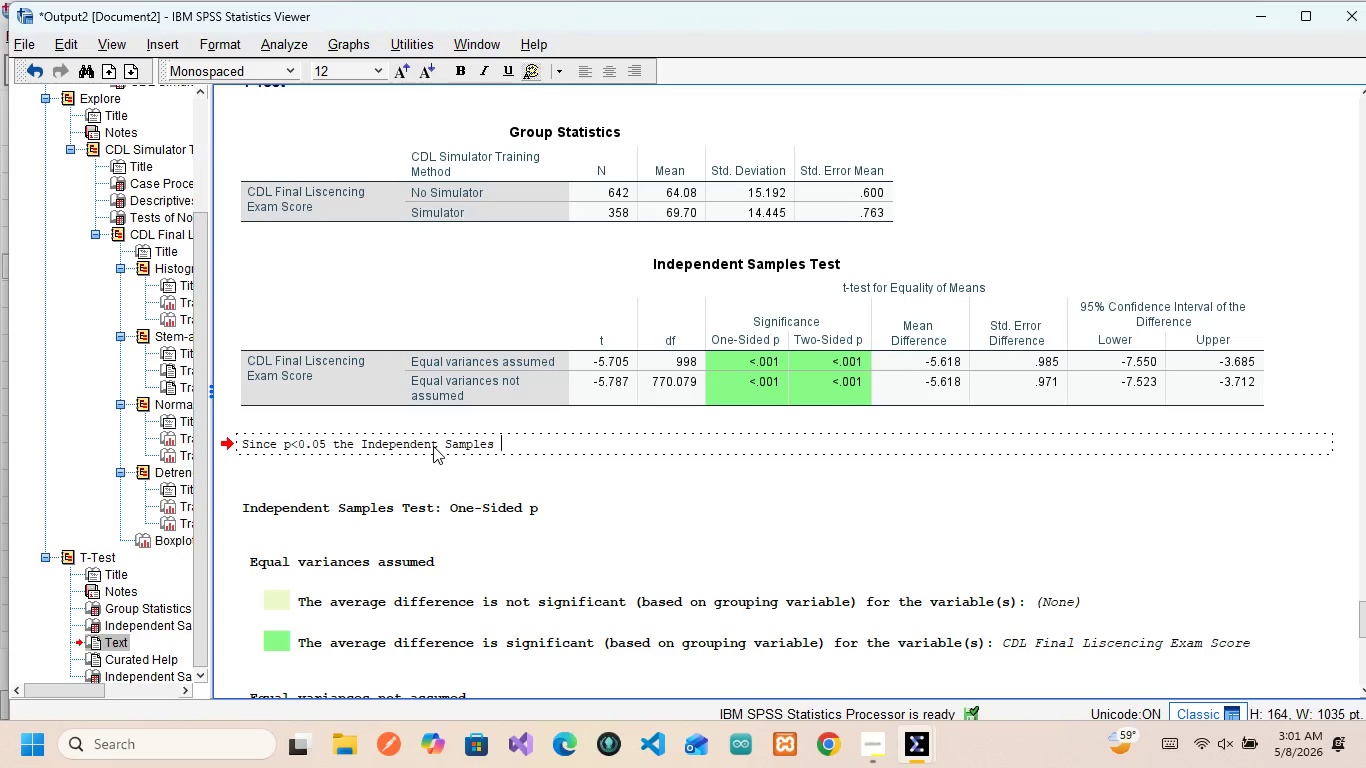 
key(Space)
 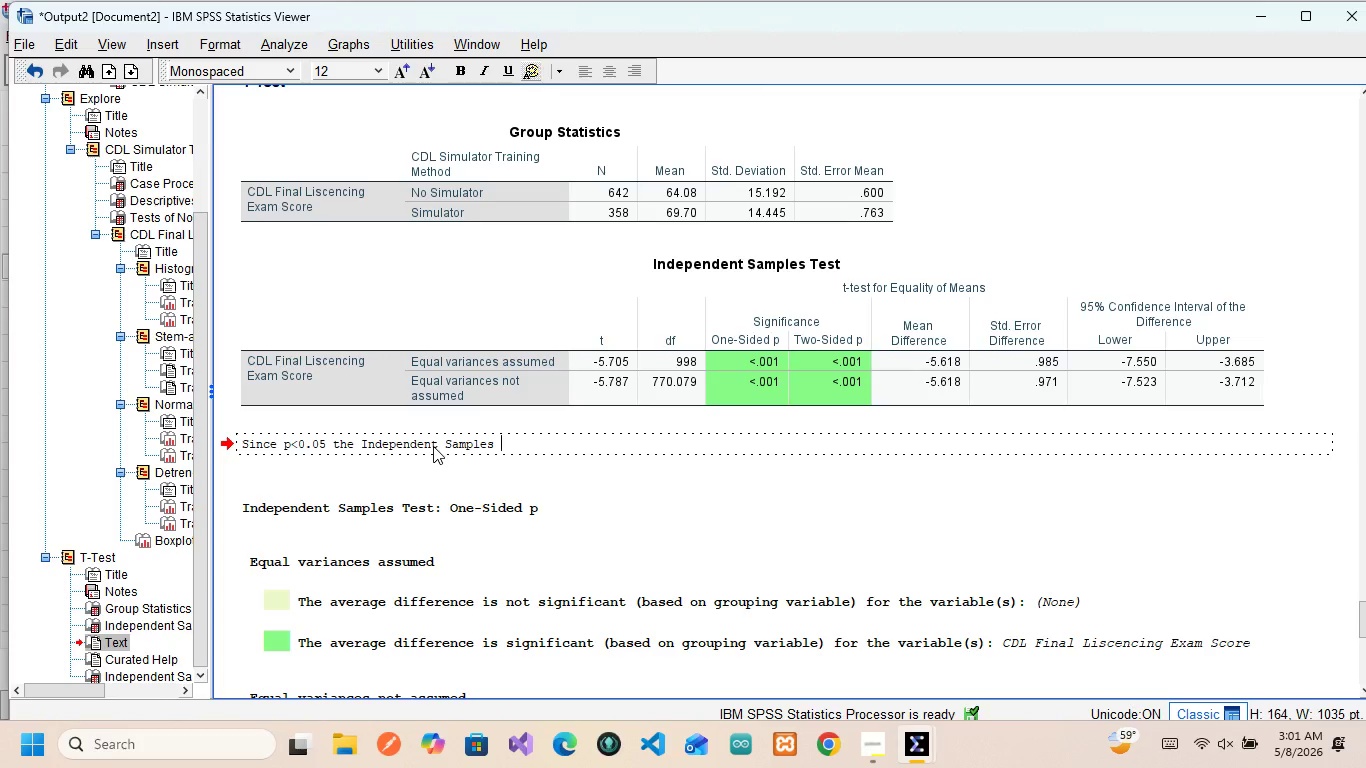 
key(CapsLock)
 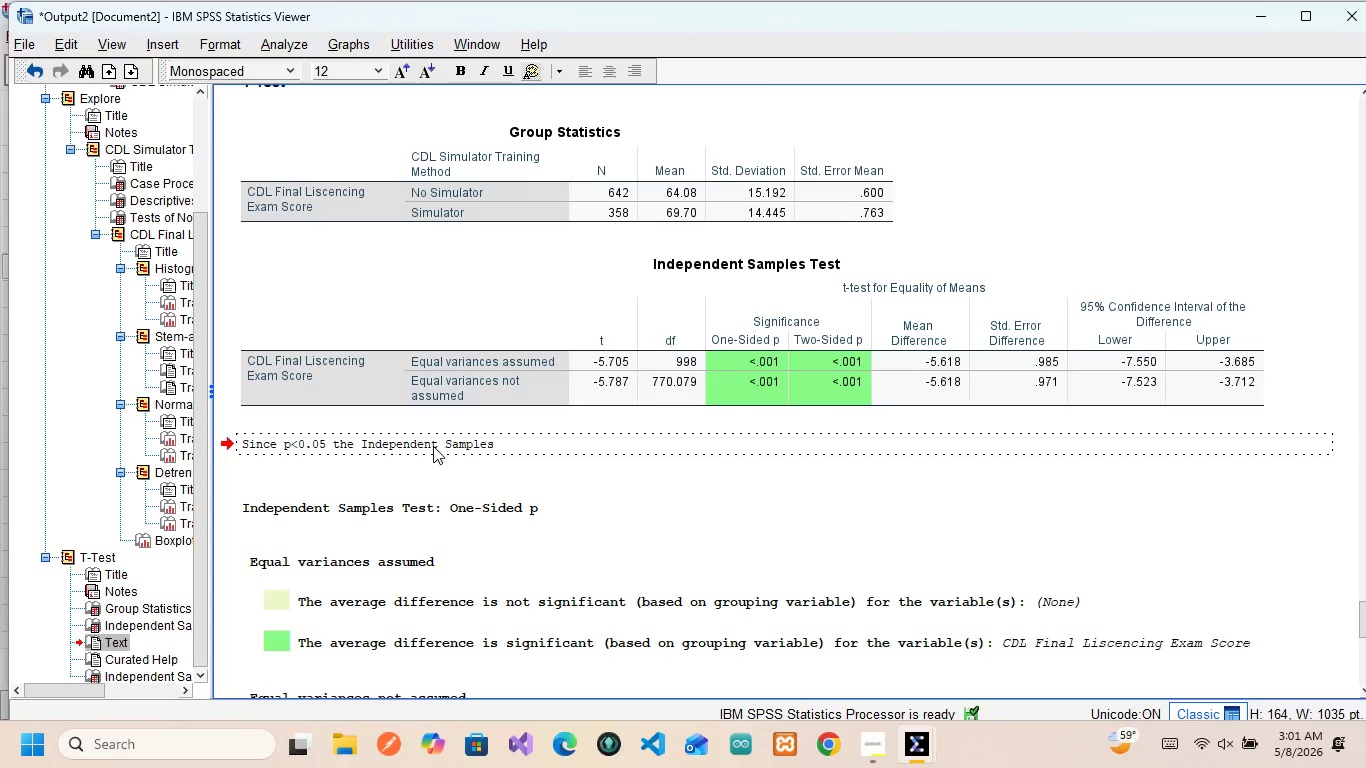 
key(T)
 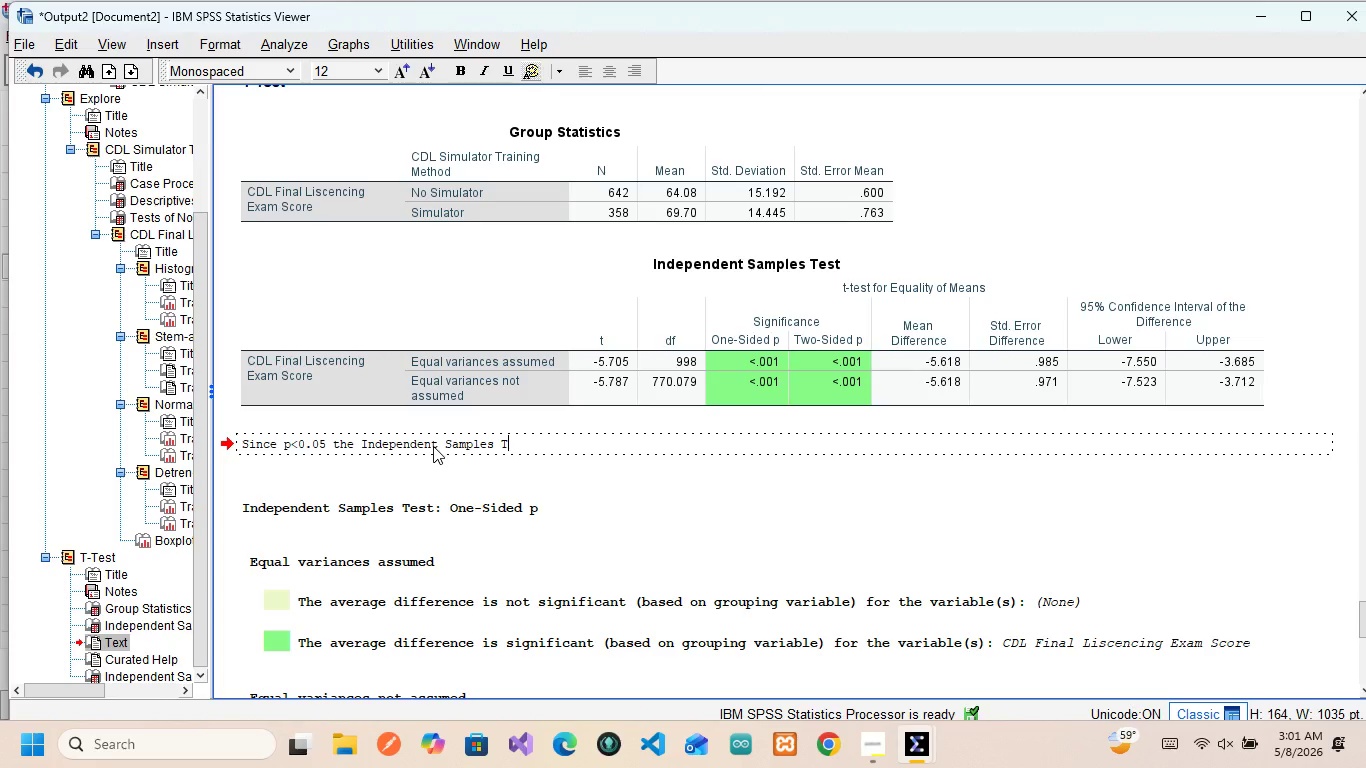 
key(CapsLock)
 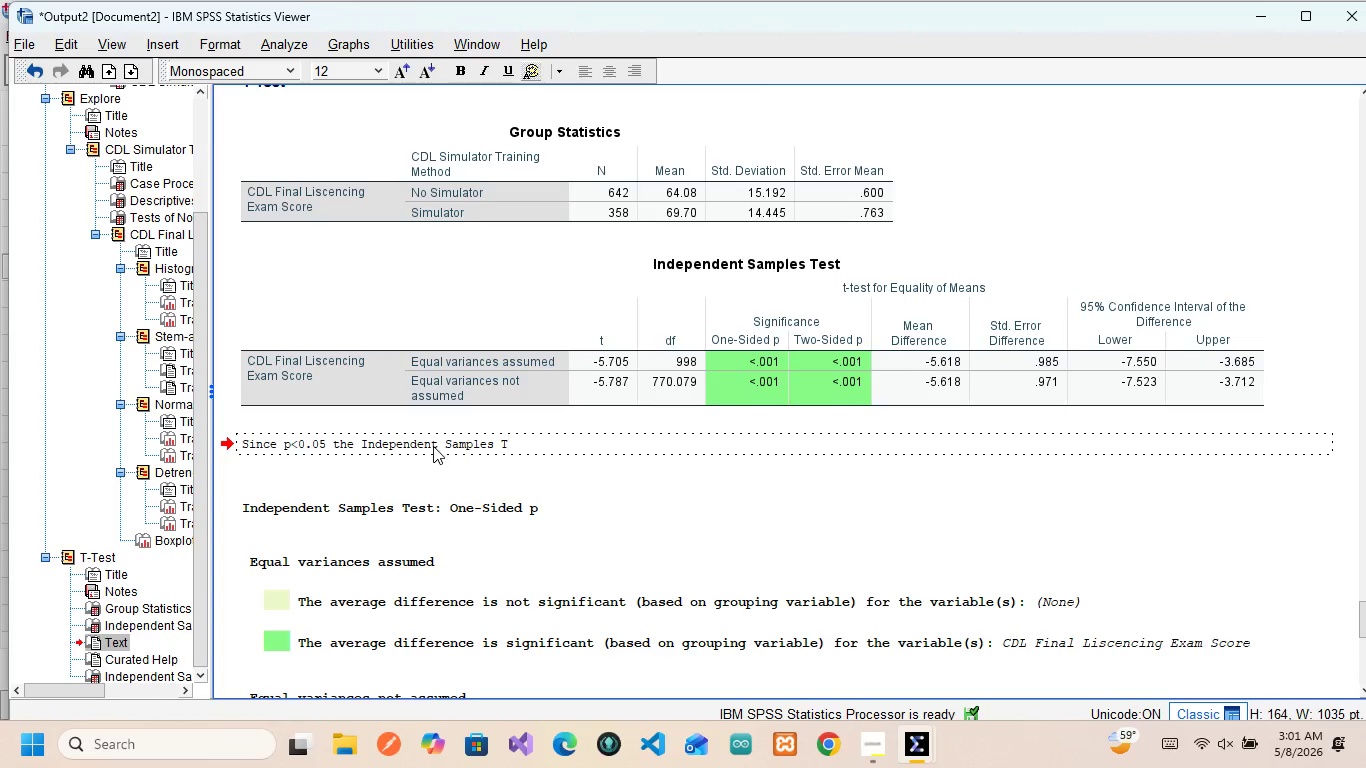 
key(Minus)
 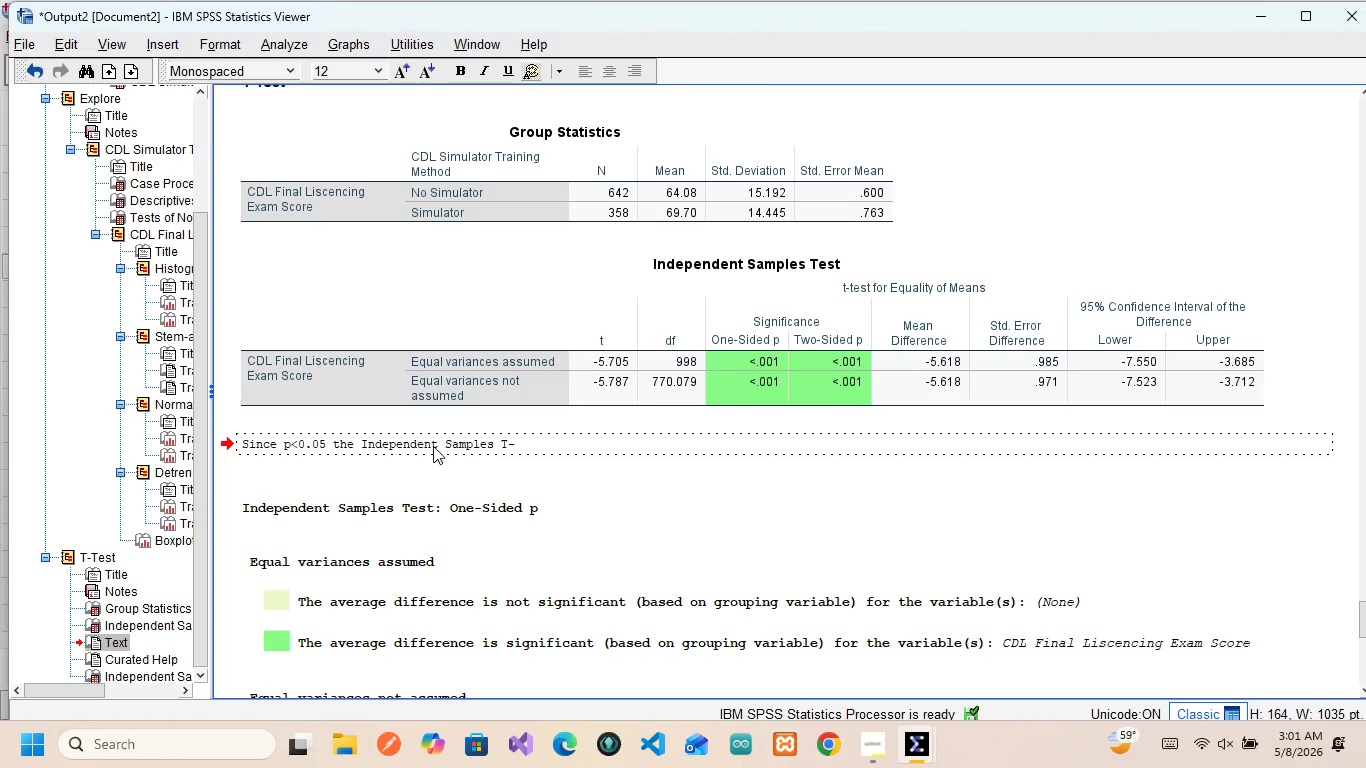 
wait(5.25)
 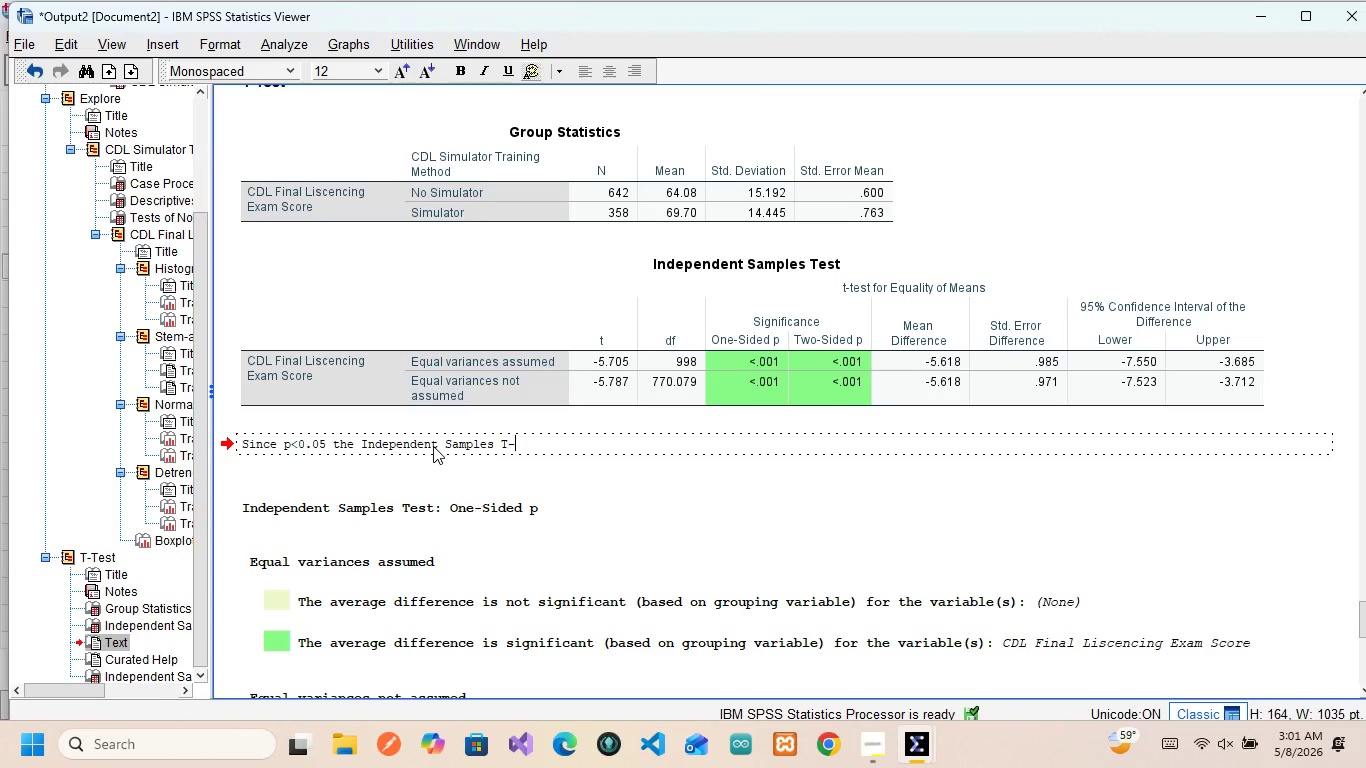 
type(Test)
 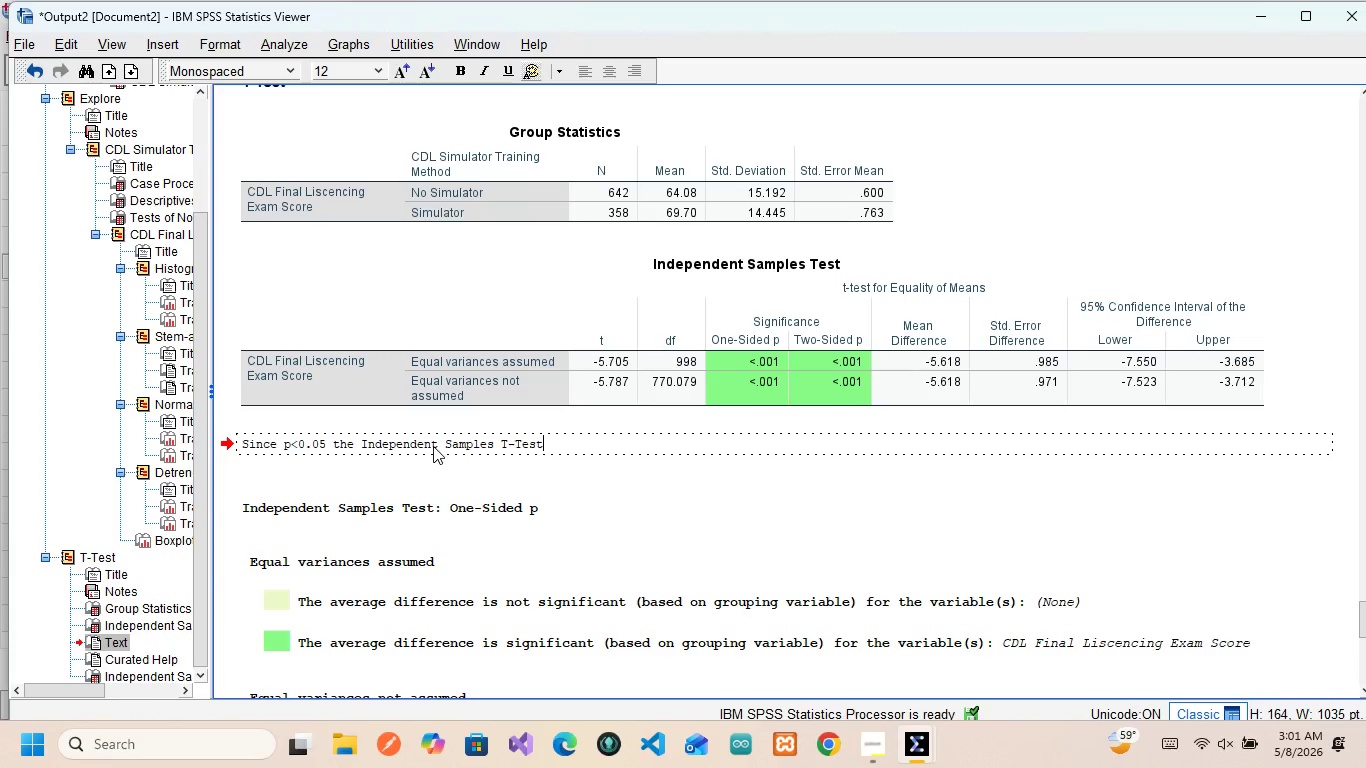 
wait(7.28)
 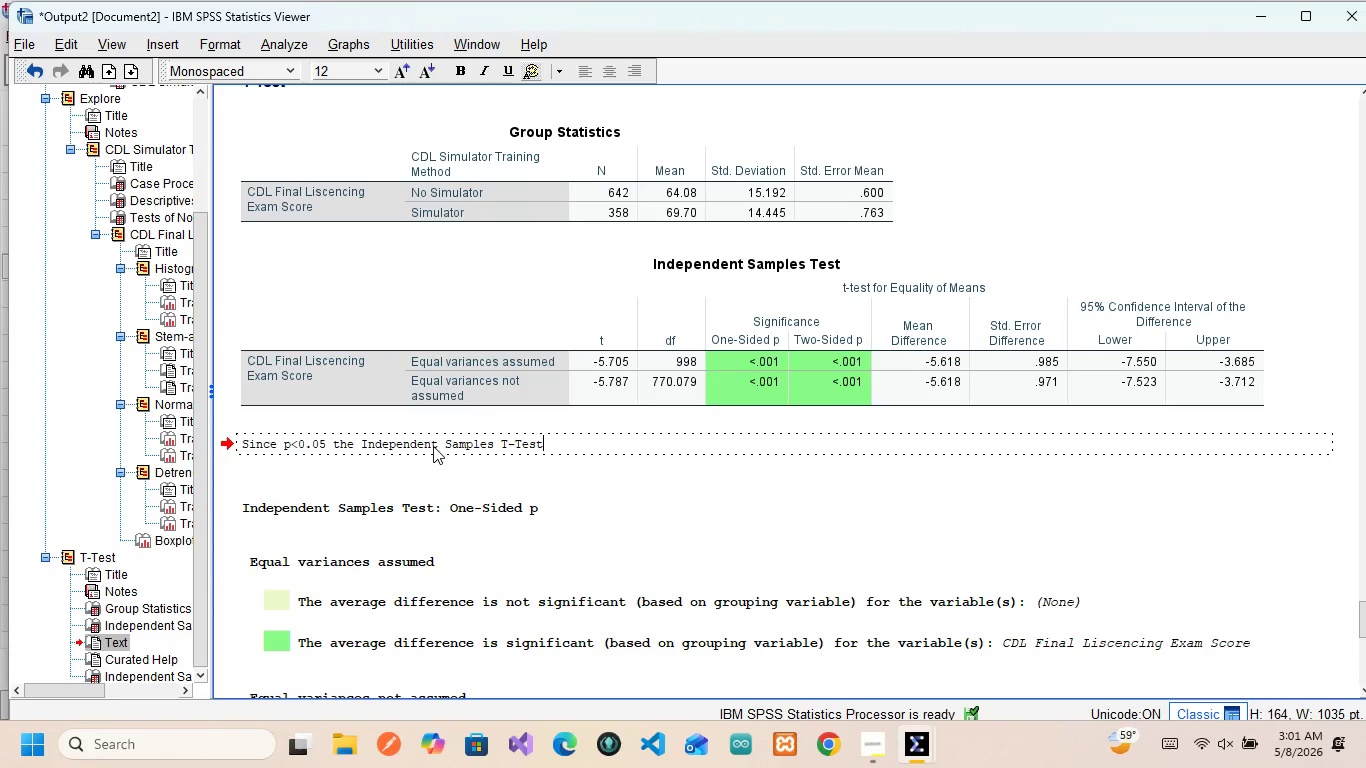 
type( showed a star)
key(Backspace)
type(tically )
 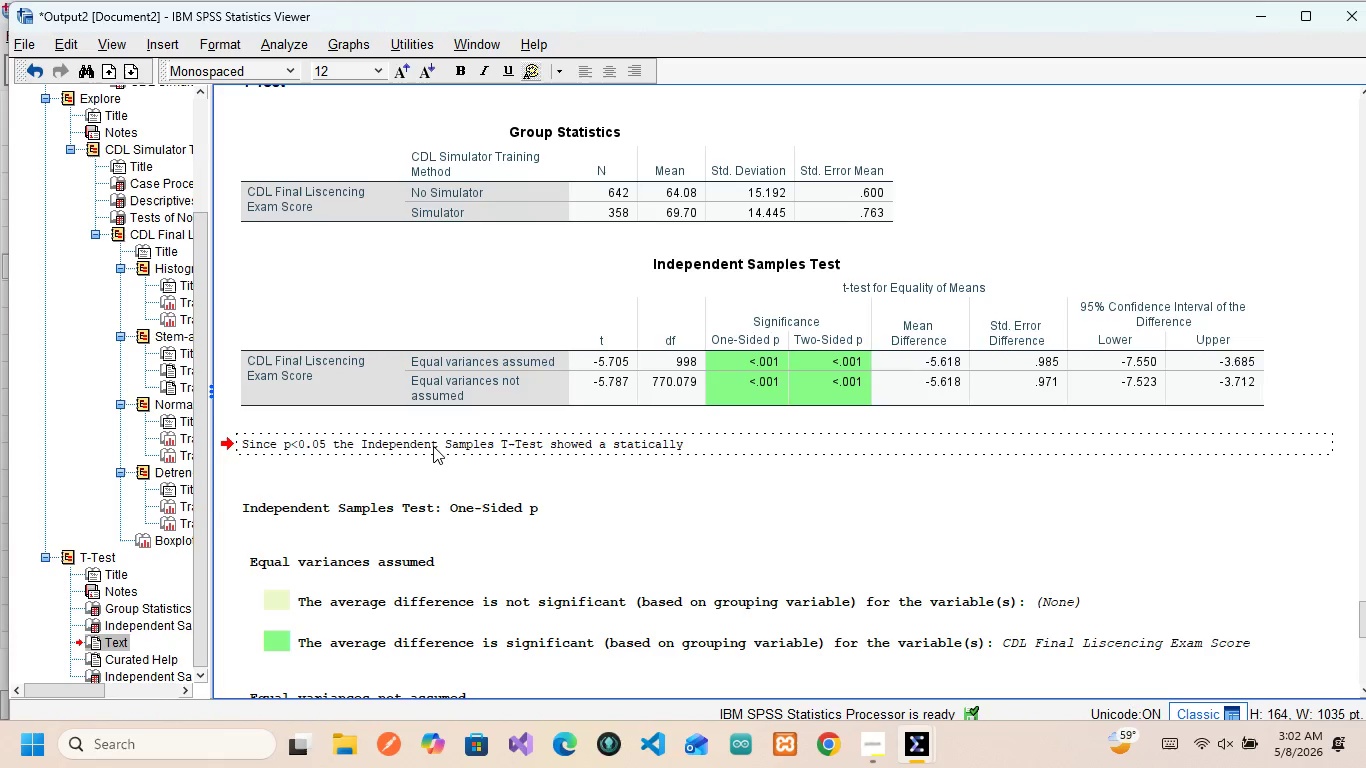 
type(significant difference)
 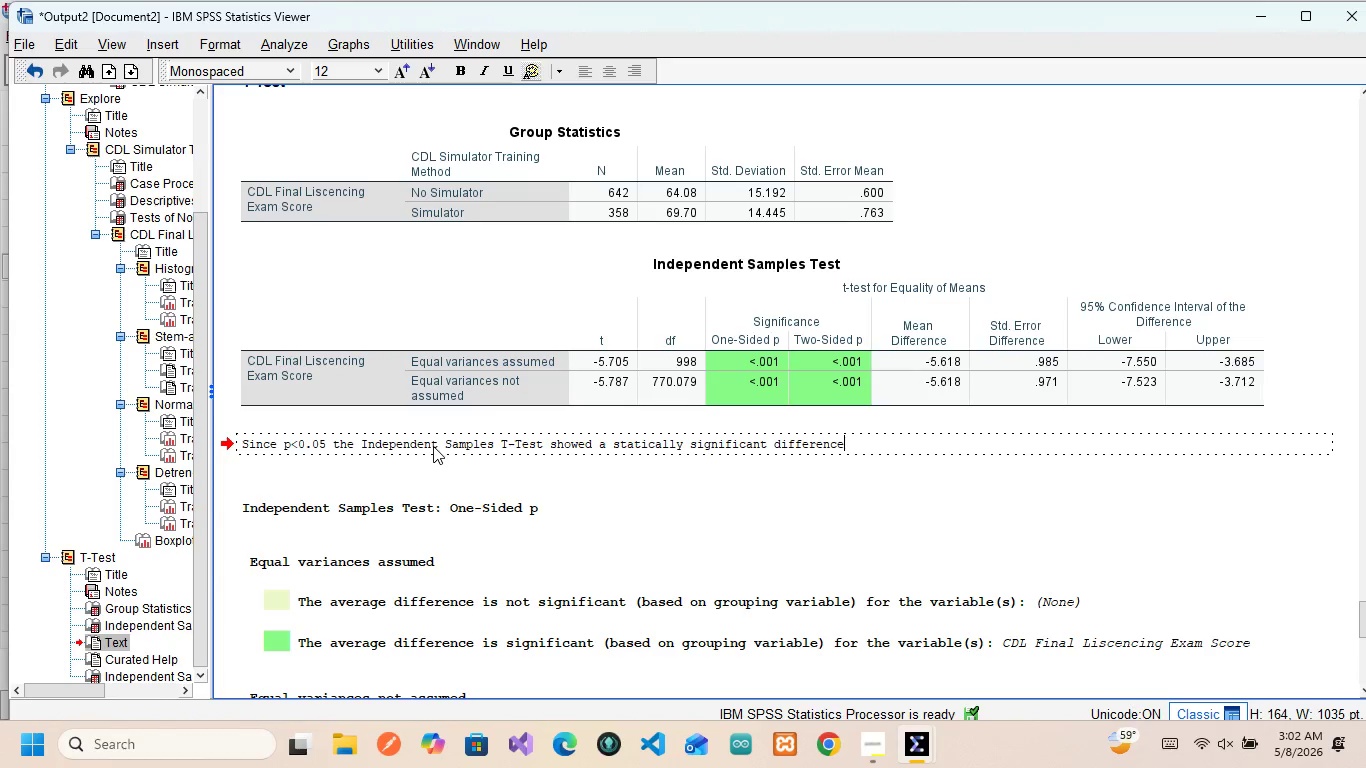 
wait(14.27)
 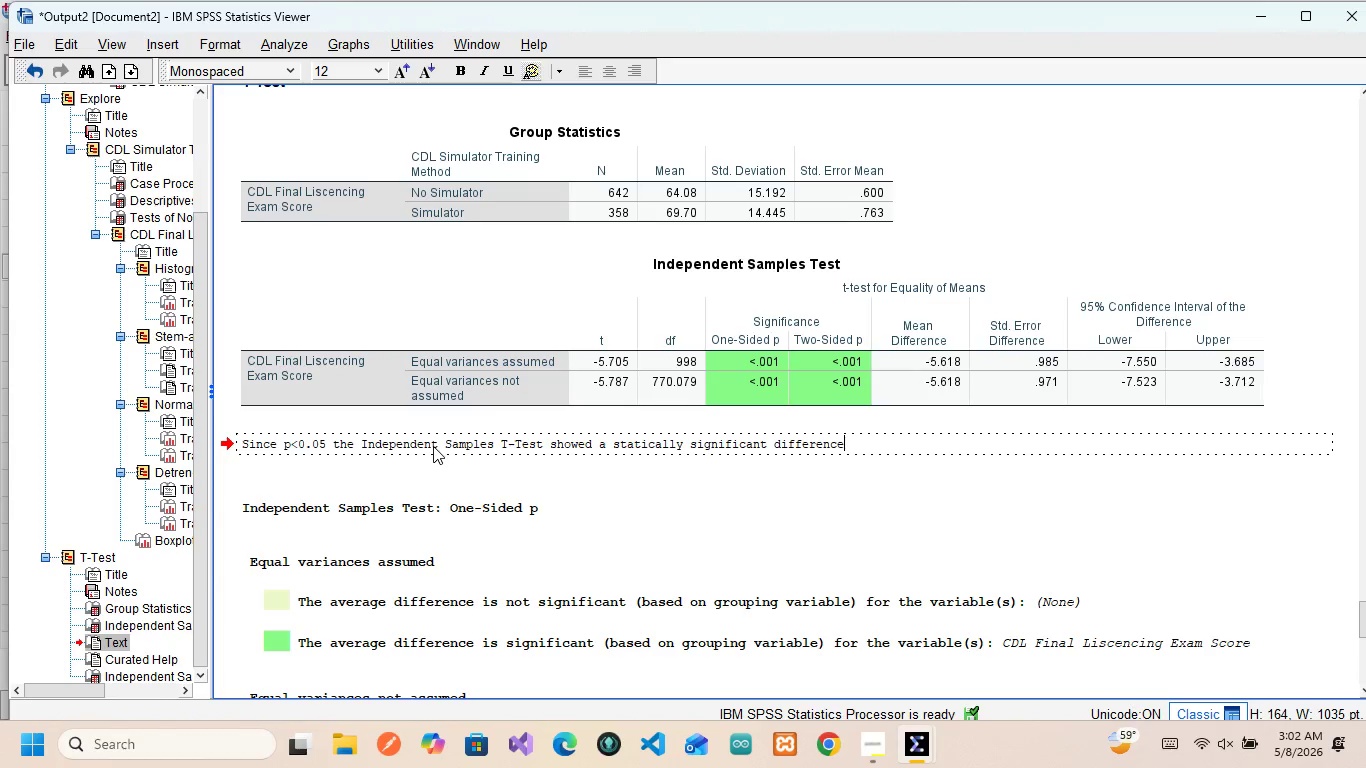 
type( between simulator-trained students)
 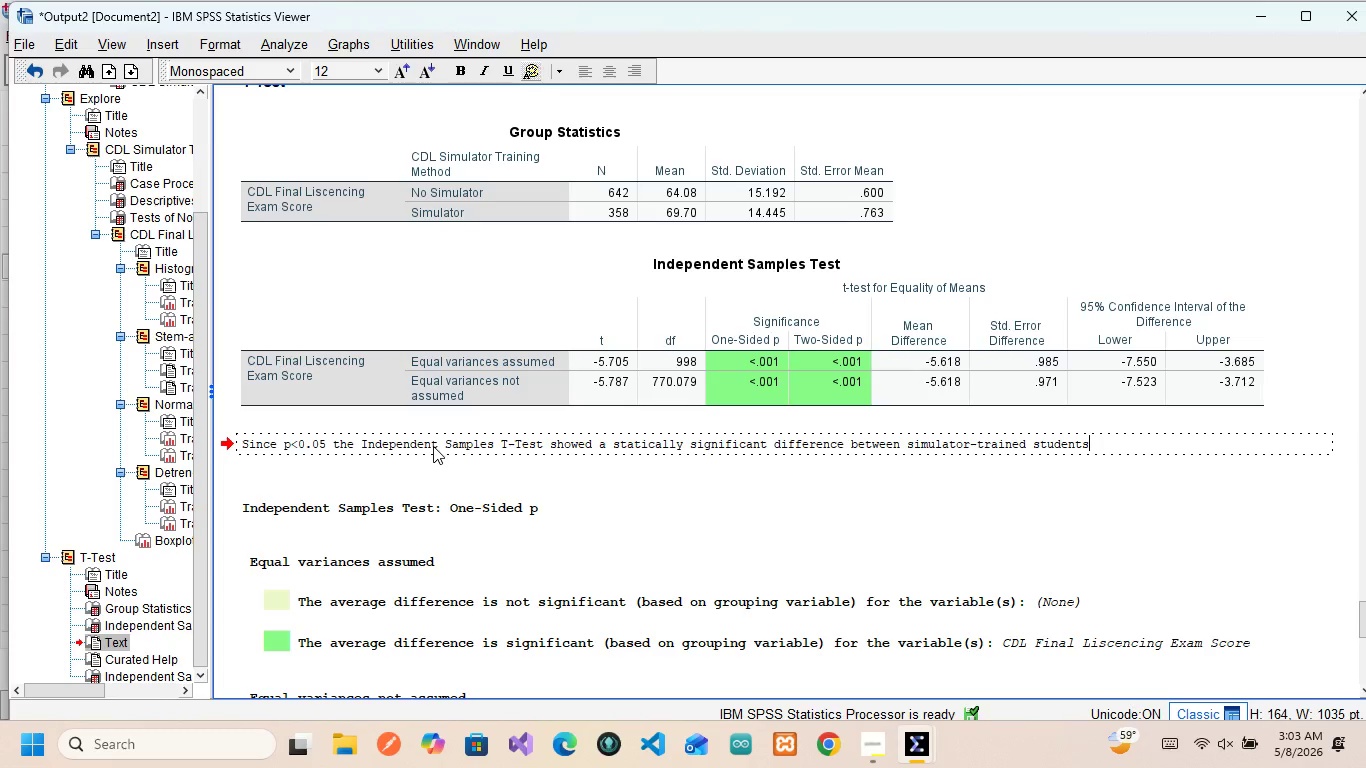 
wait(9.48)
 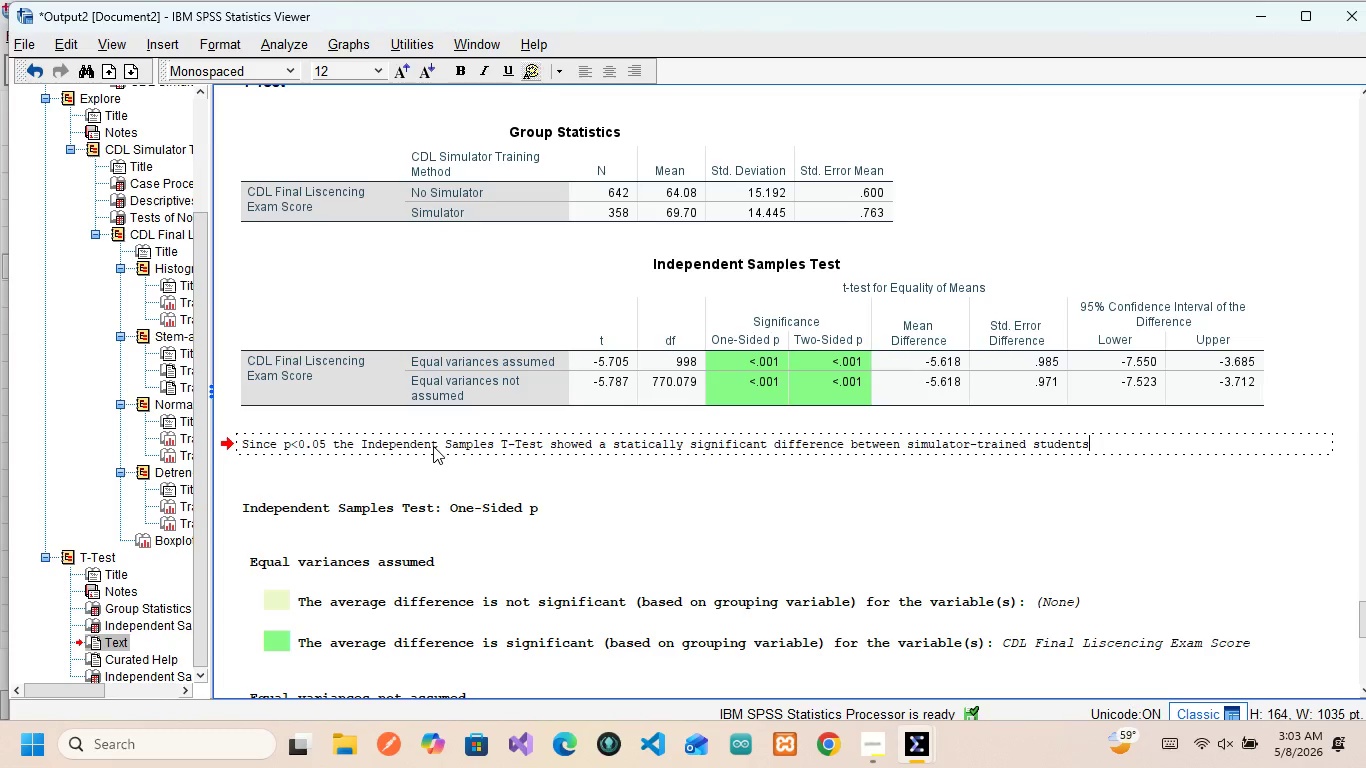 
type( and traditionally trained students)
 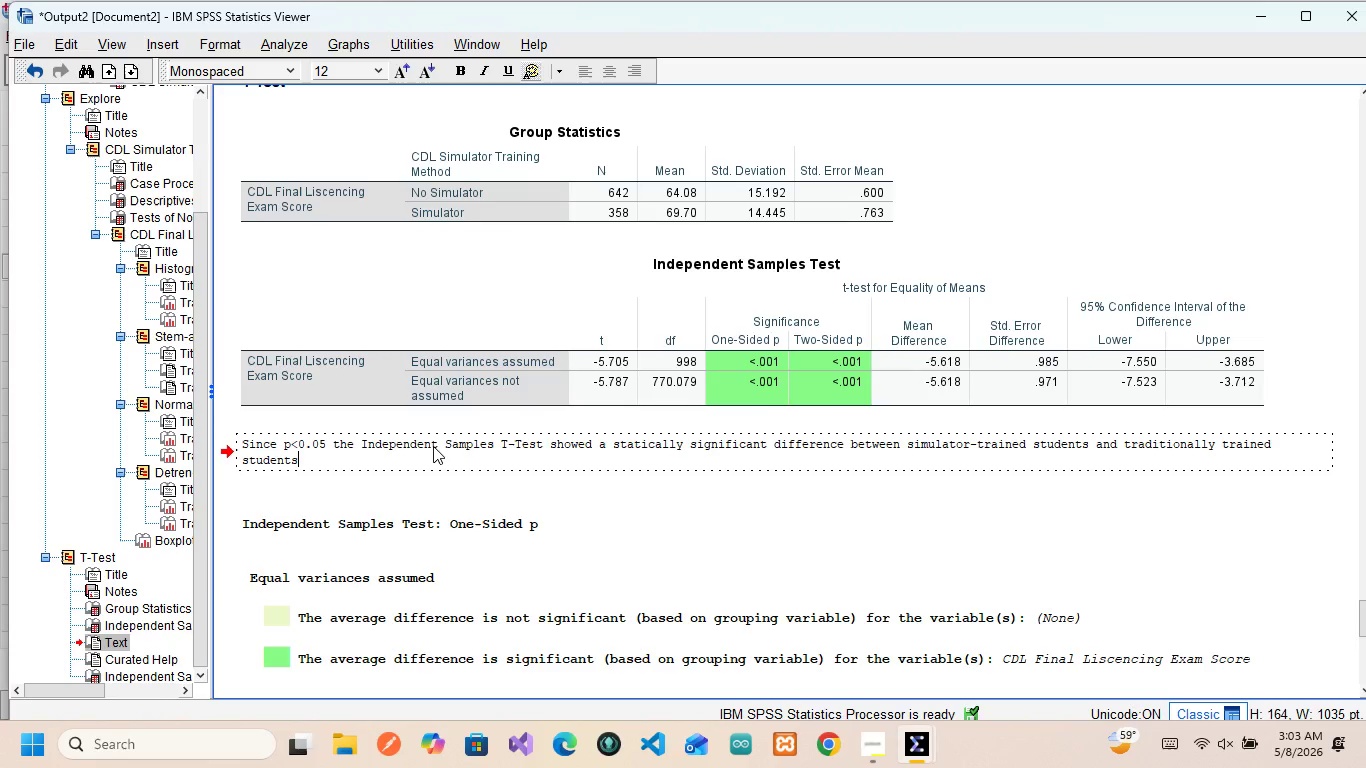 
wait(13.14)
 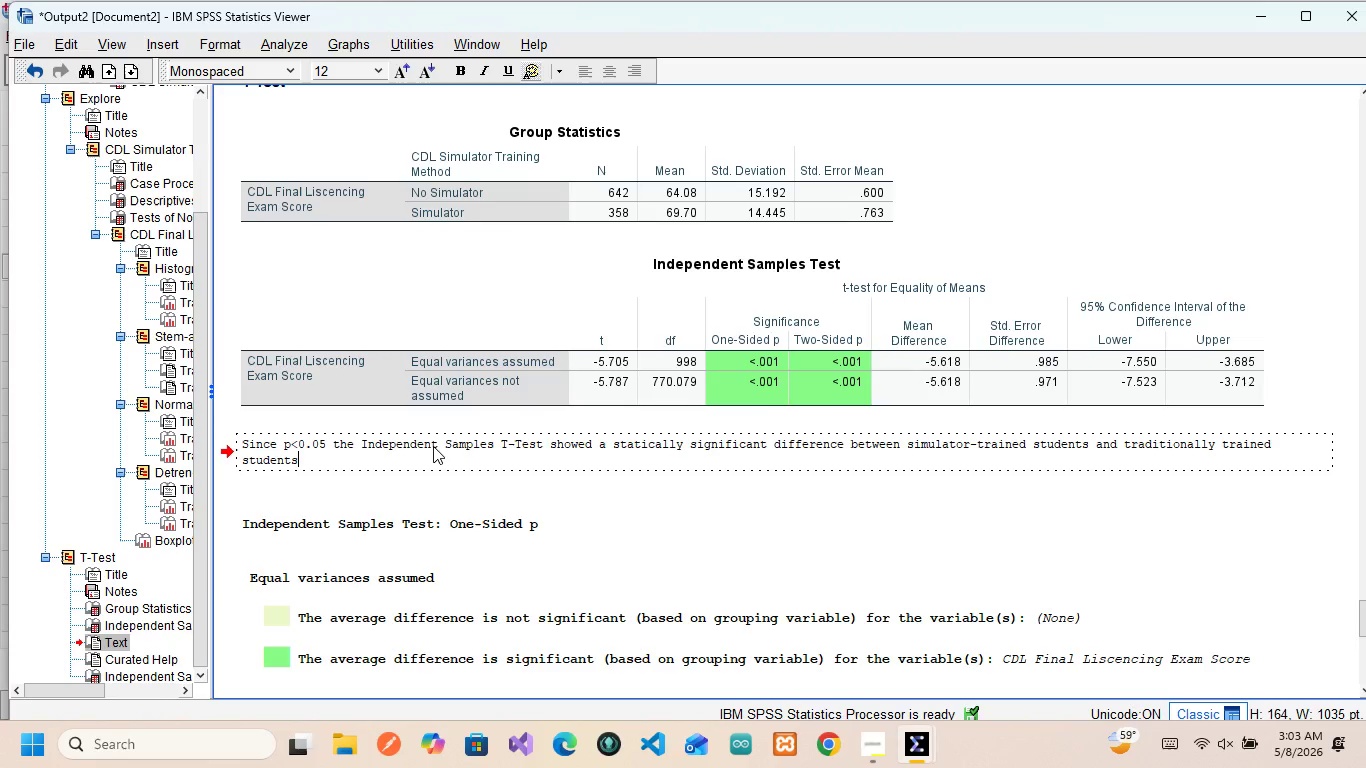 
key(Comma)
 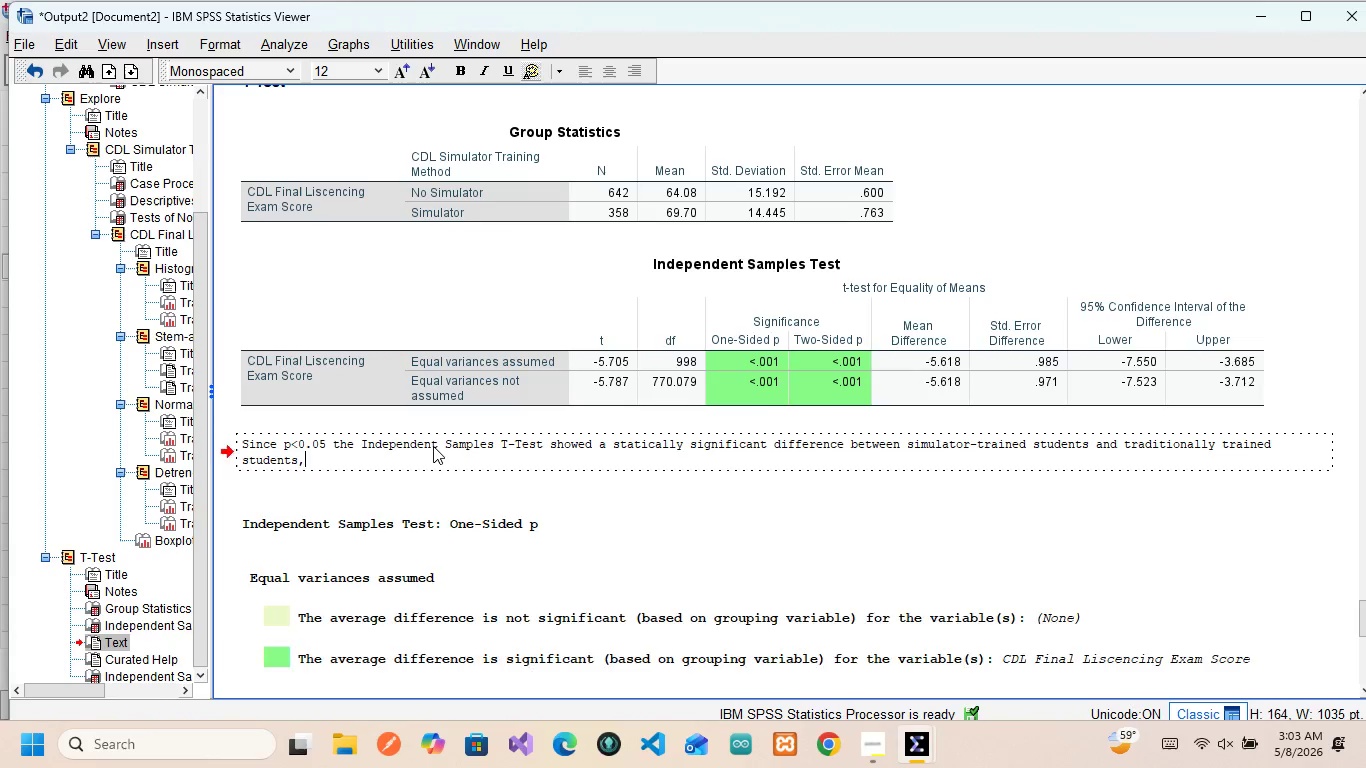 
key(Enter)
 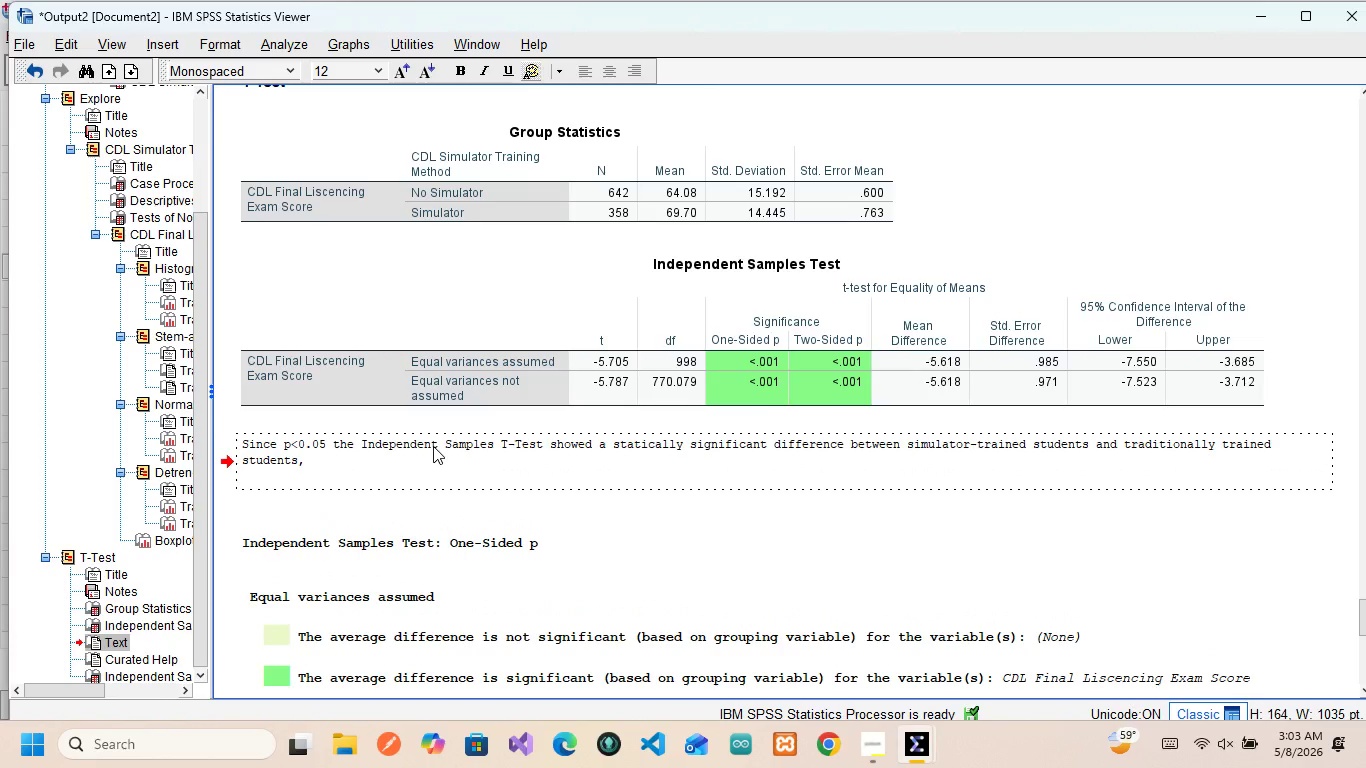 
type(Therefore th)
key(Backspace)
key(Backspace)
key(Backspace)
type(, the Null )
 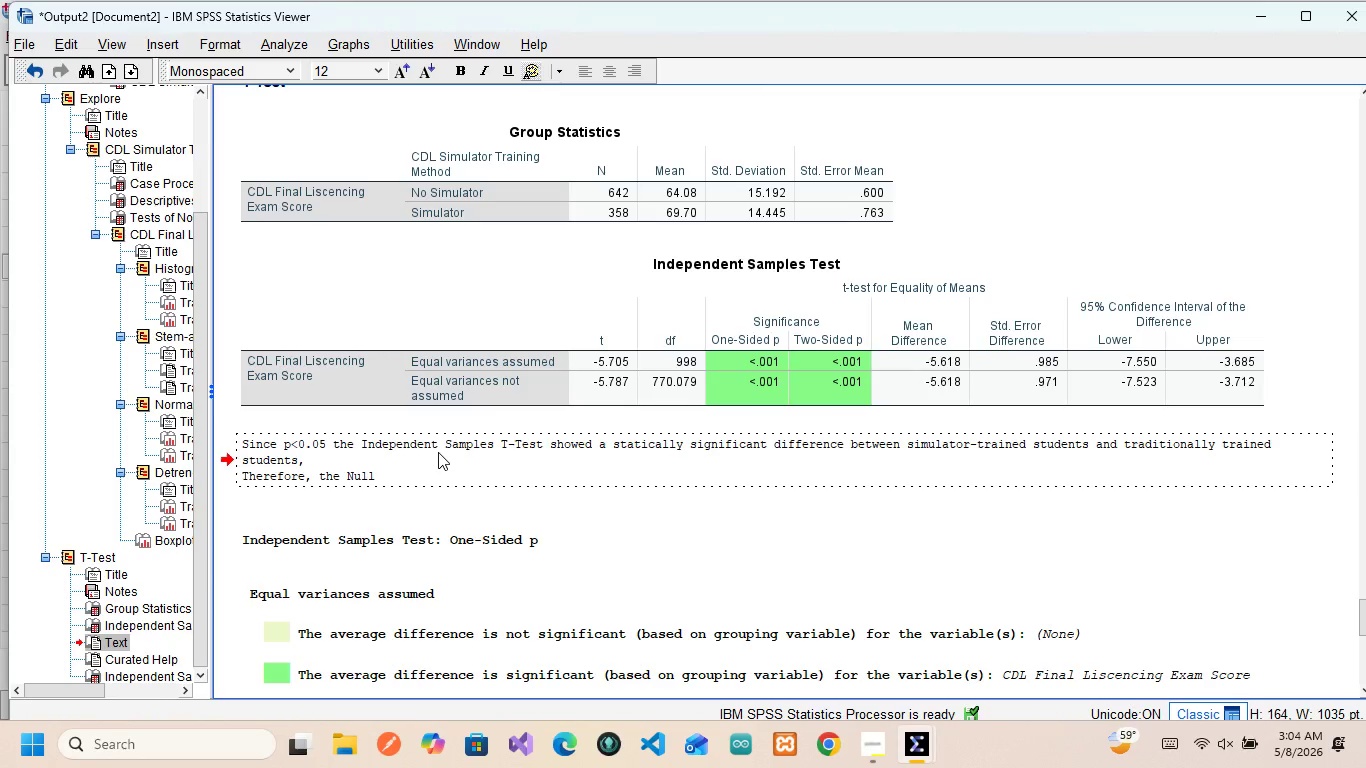 
type(hypo)
 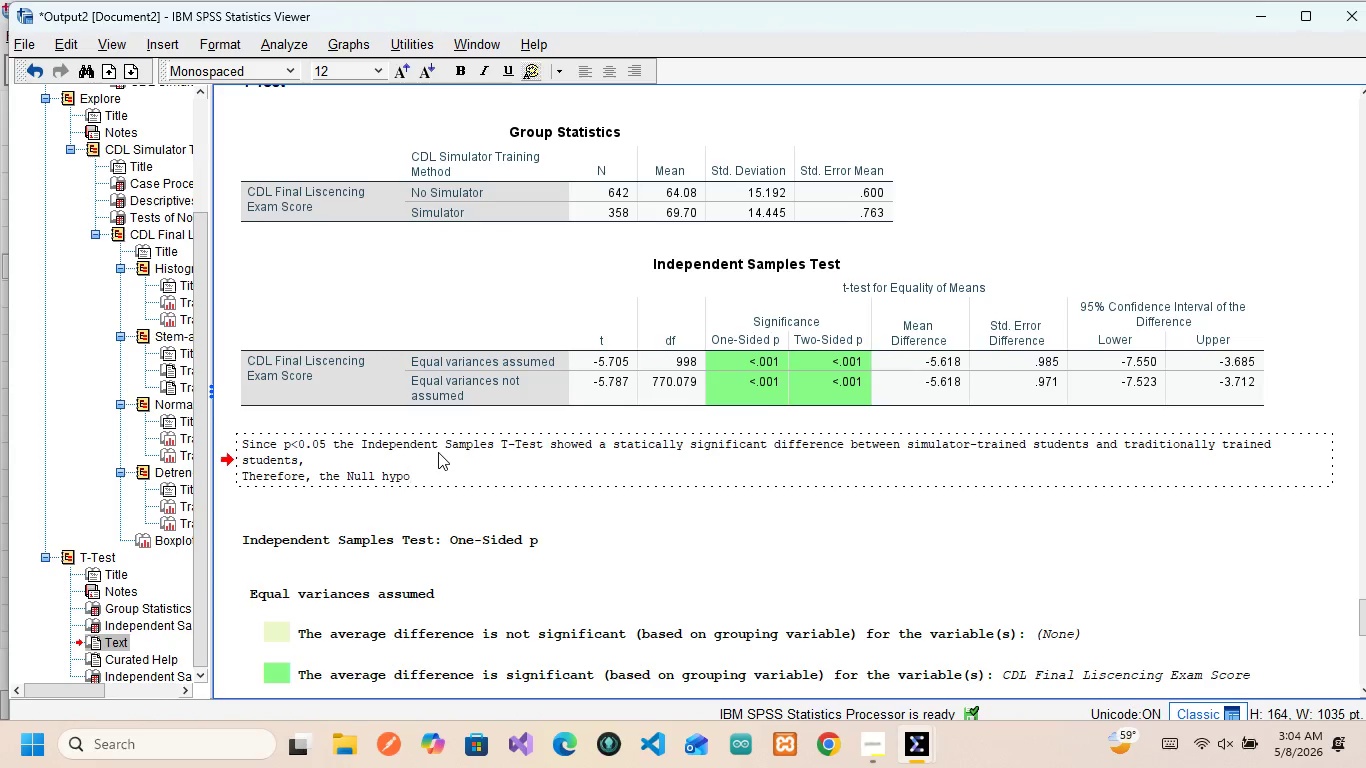 
wait(16.72)
 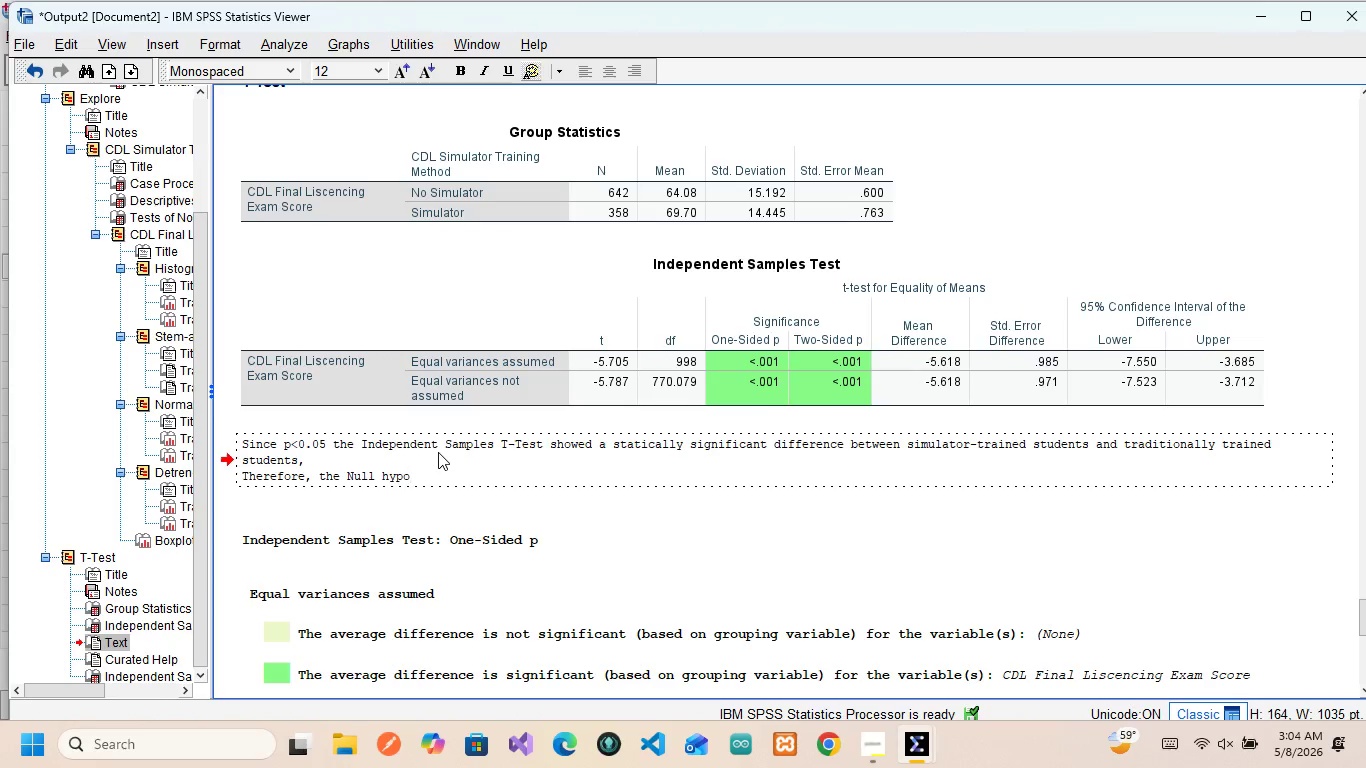 
type(thesis )
 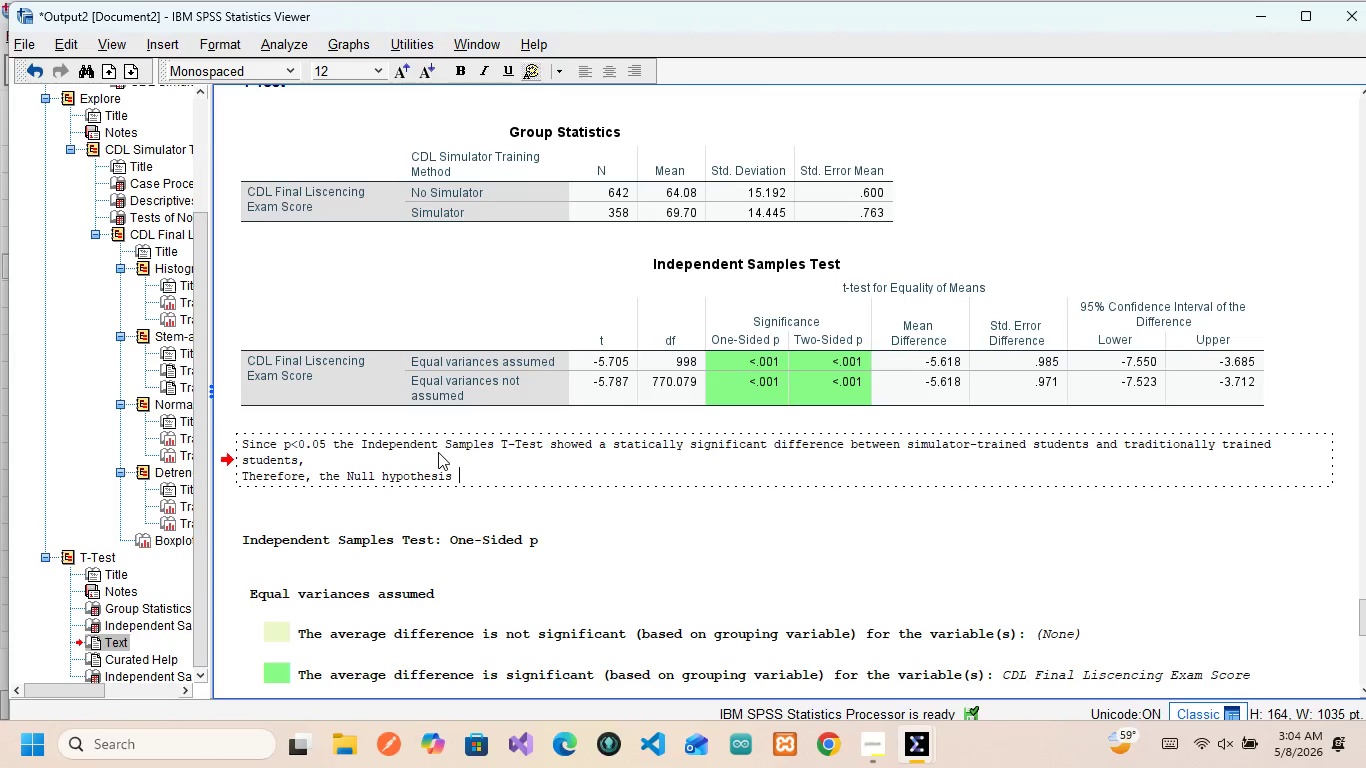 
wait(5.61)
 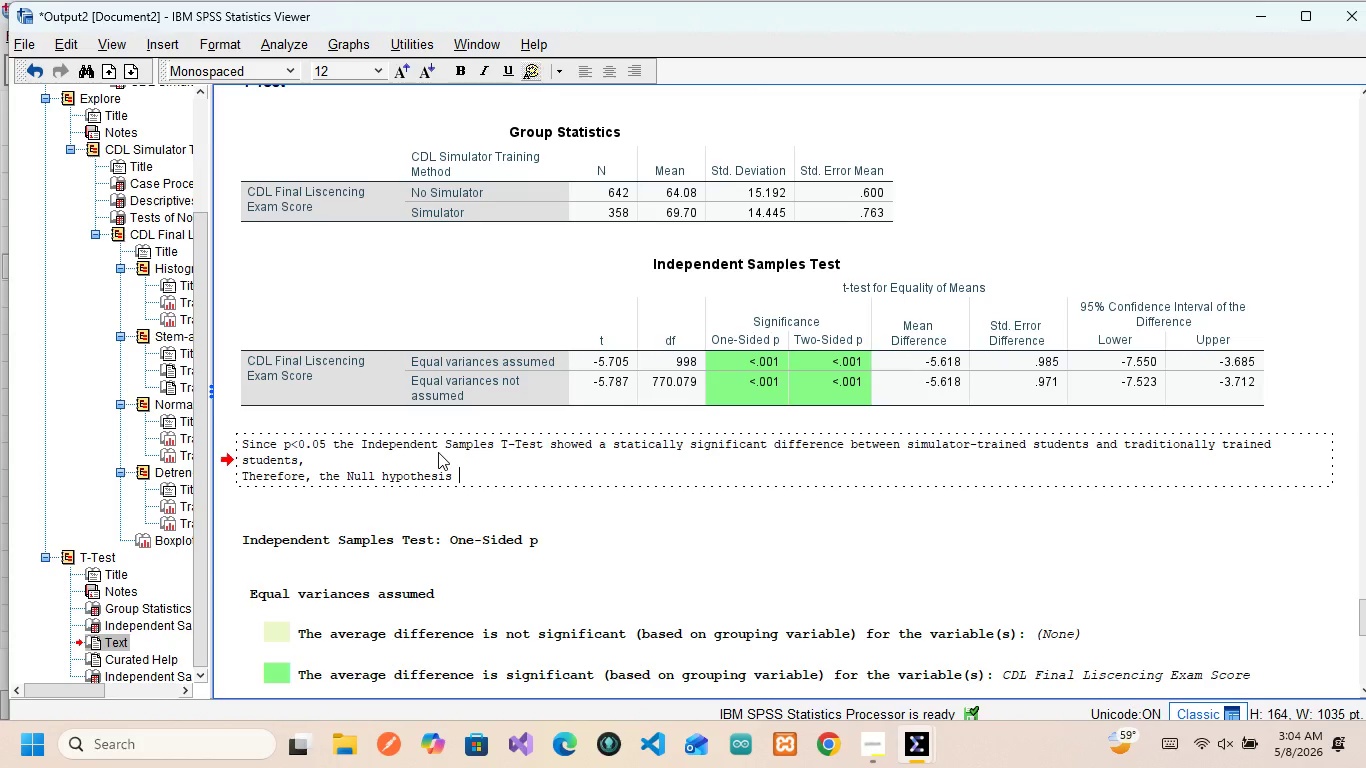 
type(failed to be rejected.)
 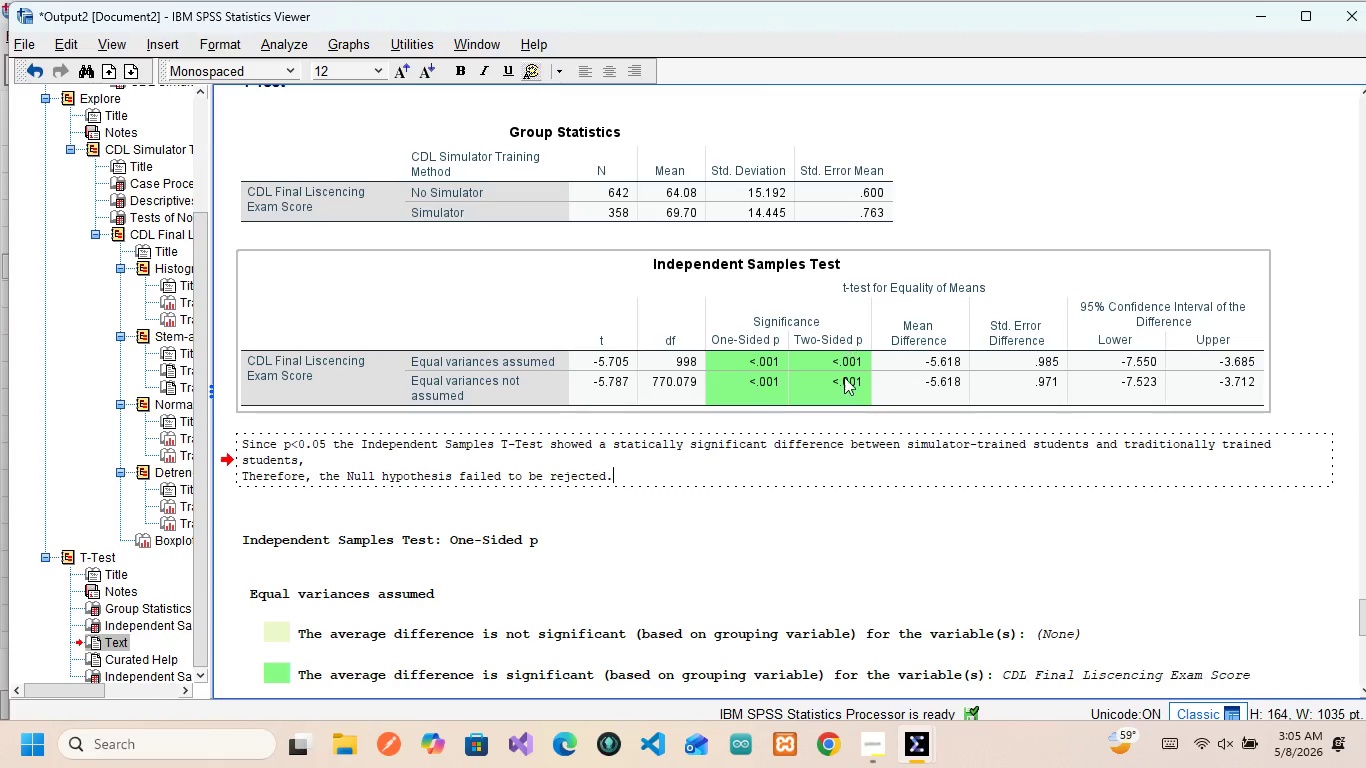 
wait(14.38)
 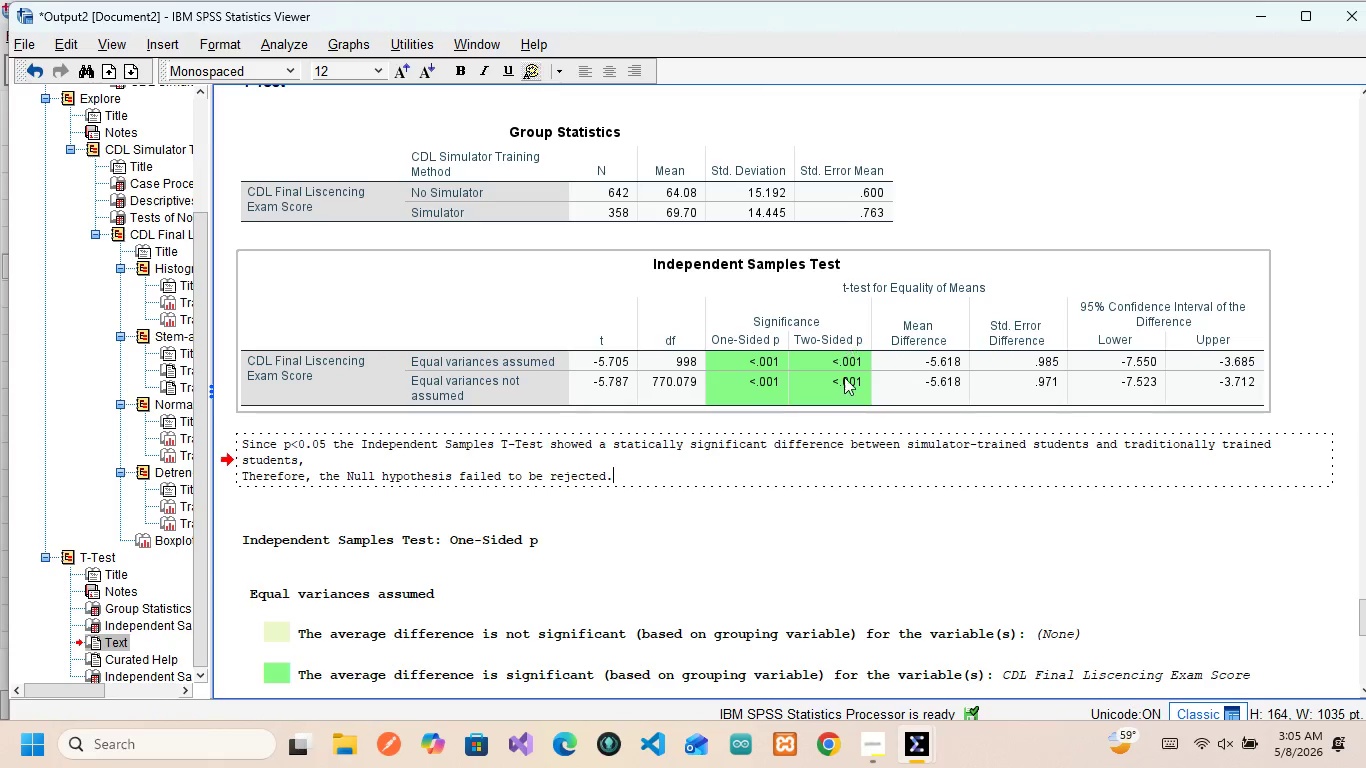 
mouse_move([768, 602])
 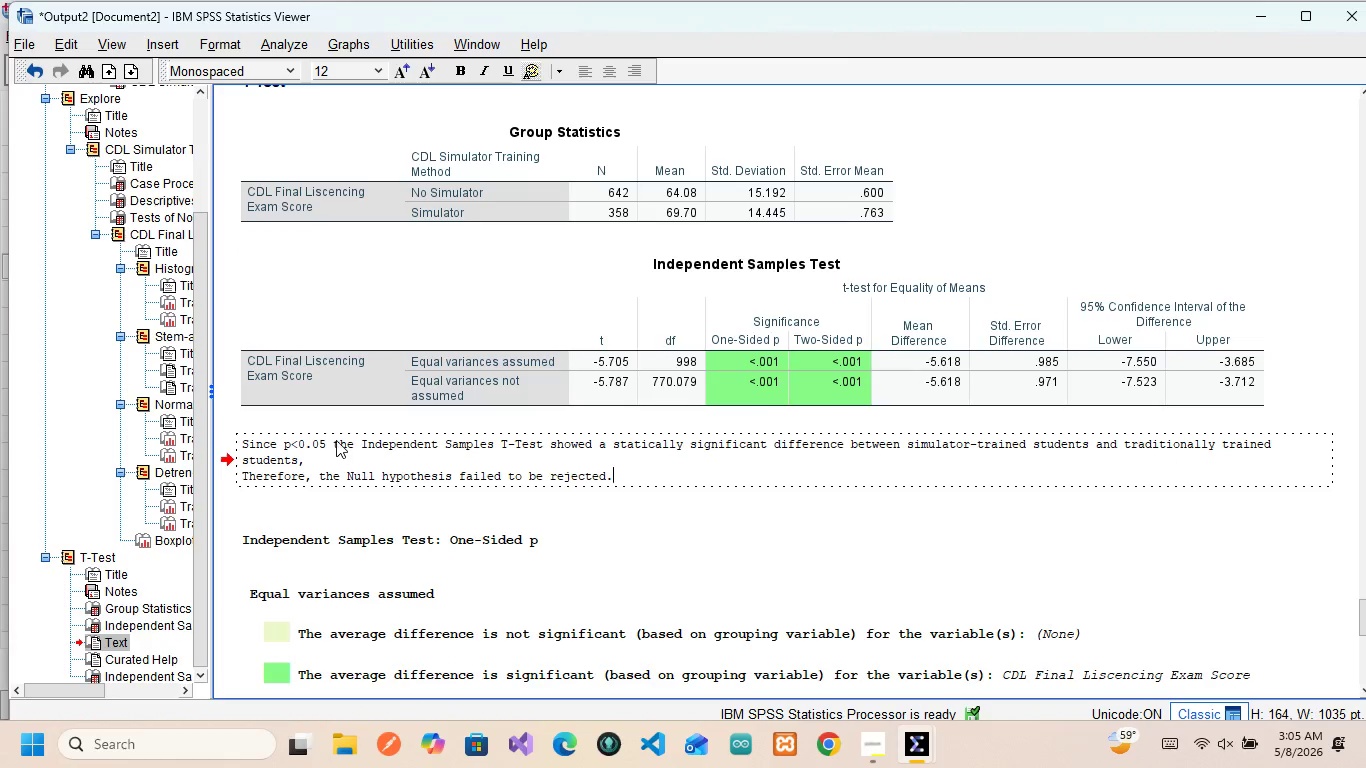 
wait(13.15)
 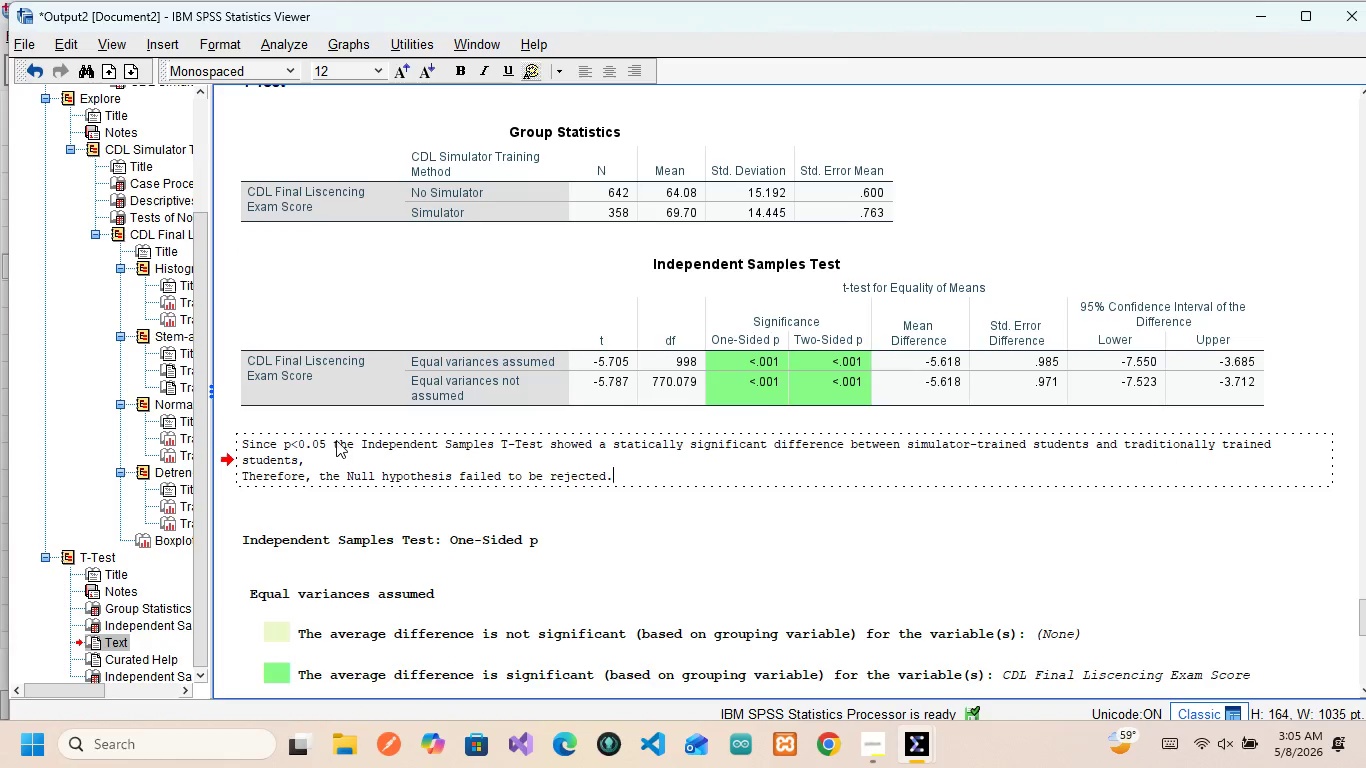 
left_click([687, 440])
 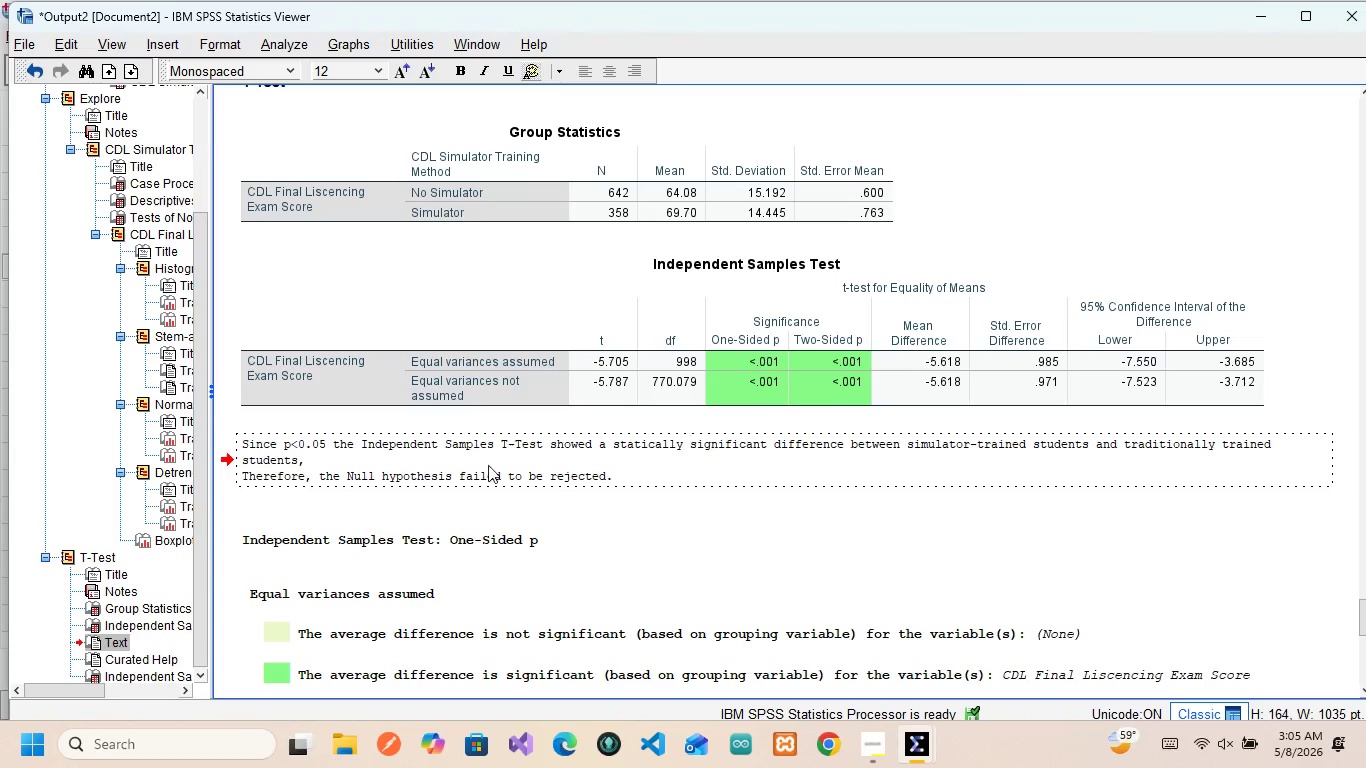 
scroll: coordinate [494, 476], scroll_direction: down, amount: 3.0
 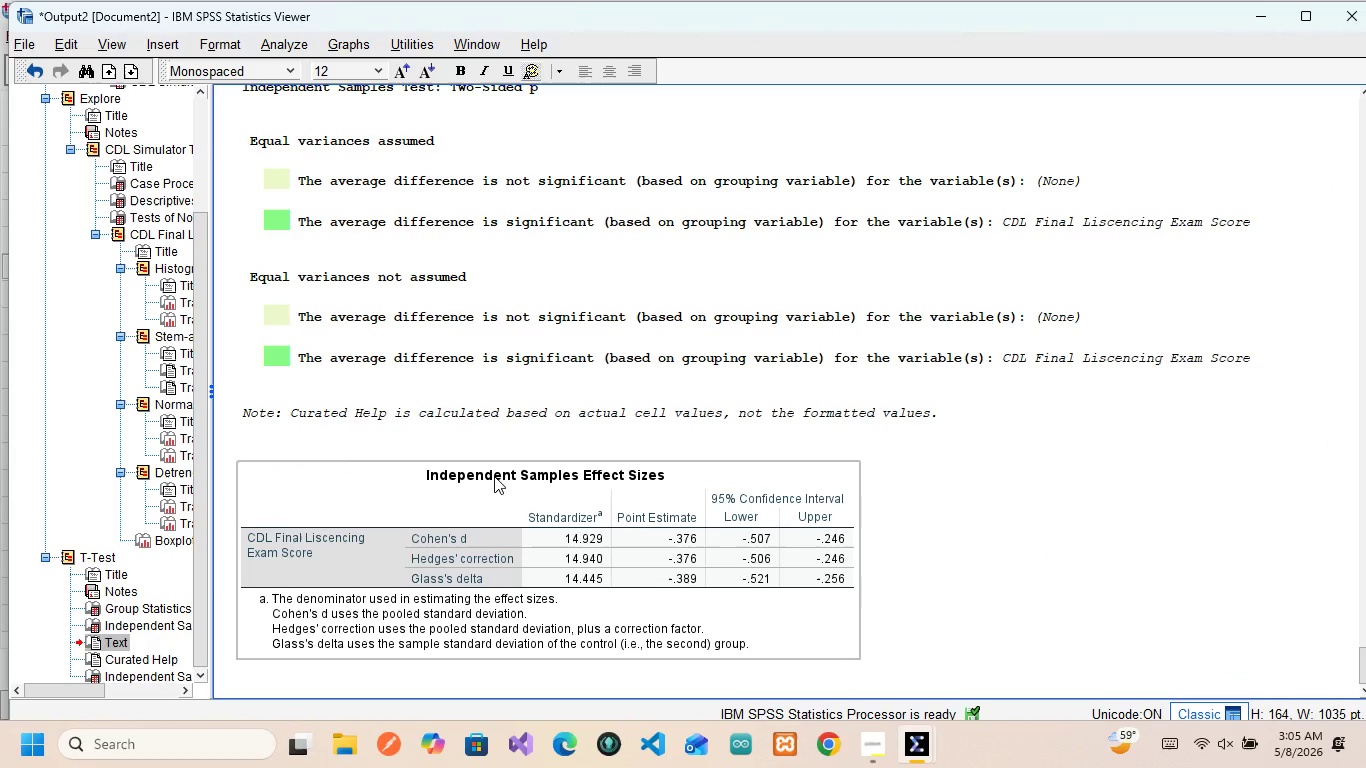 
left_click([494, 476])
 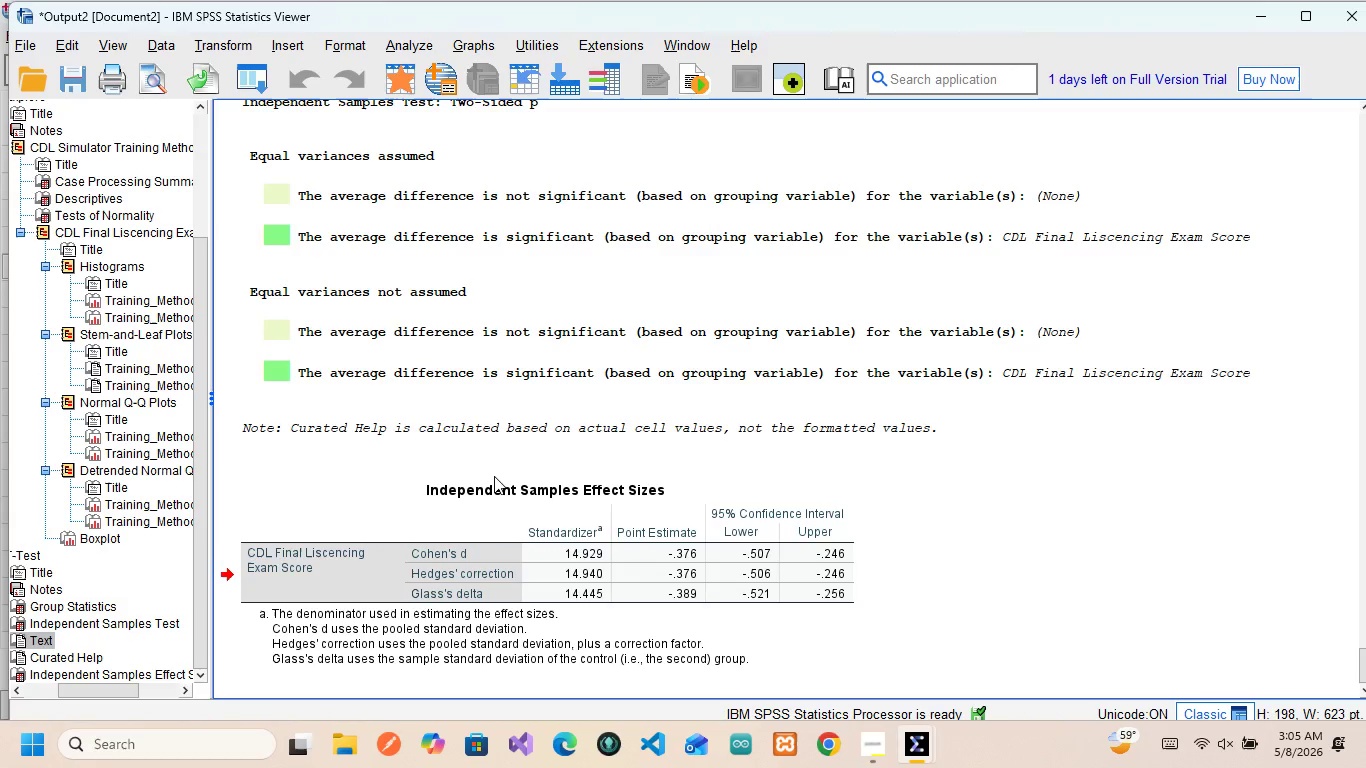 
wait(24.28)
 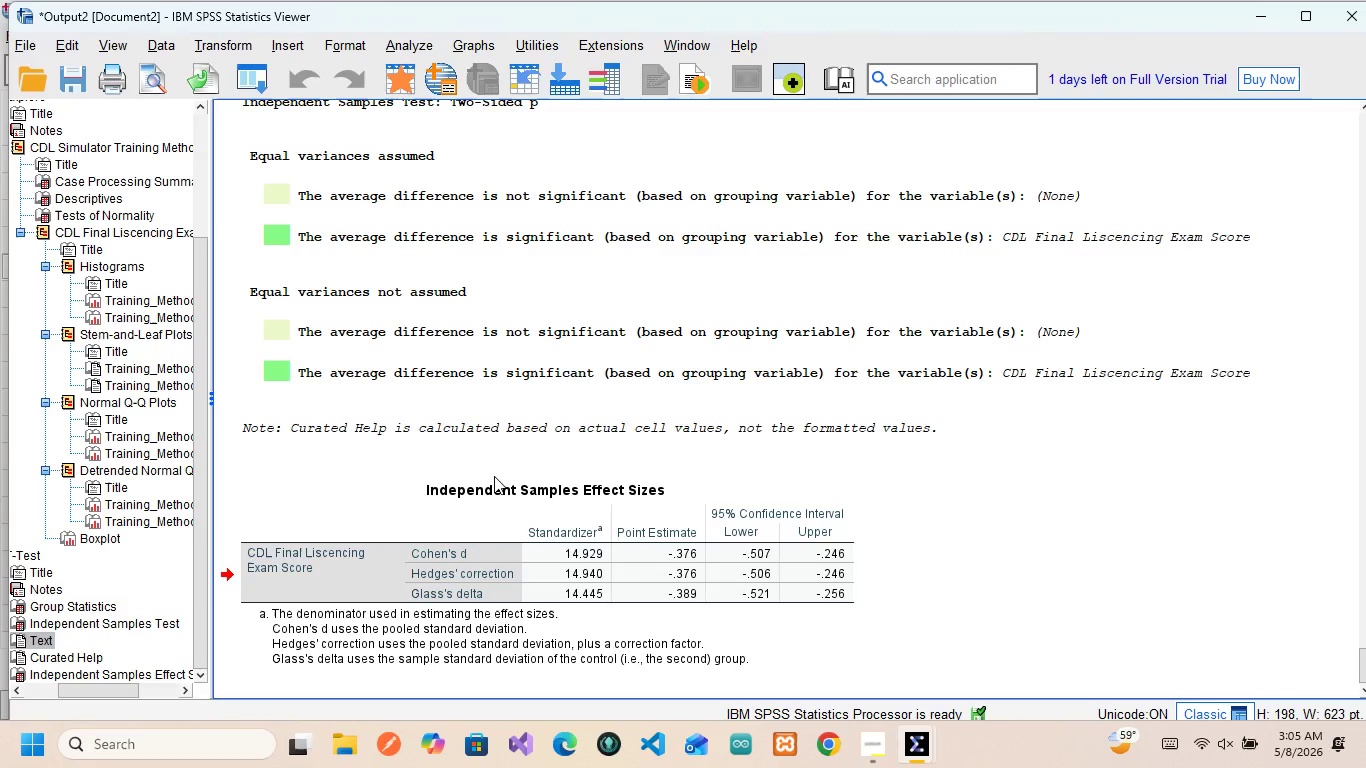 
scroll: coordinate [934, 342], scroll_direction: up, amount: 9.0
 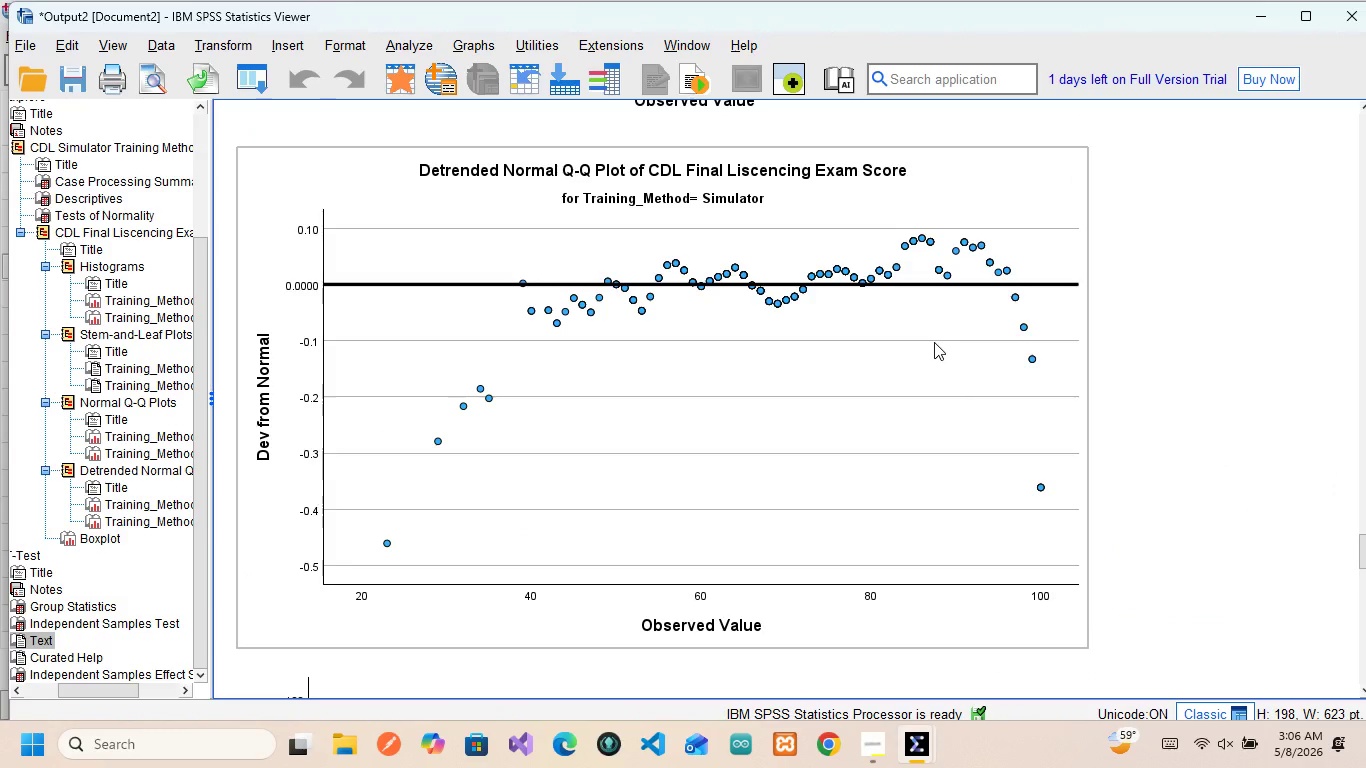 
scroll: coordinate [934, 342], scroll_direction: down, amount: 37.0
 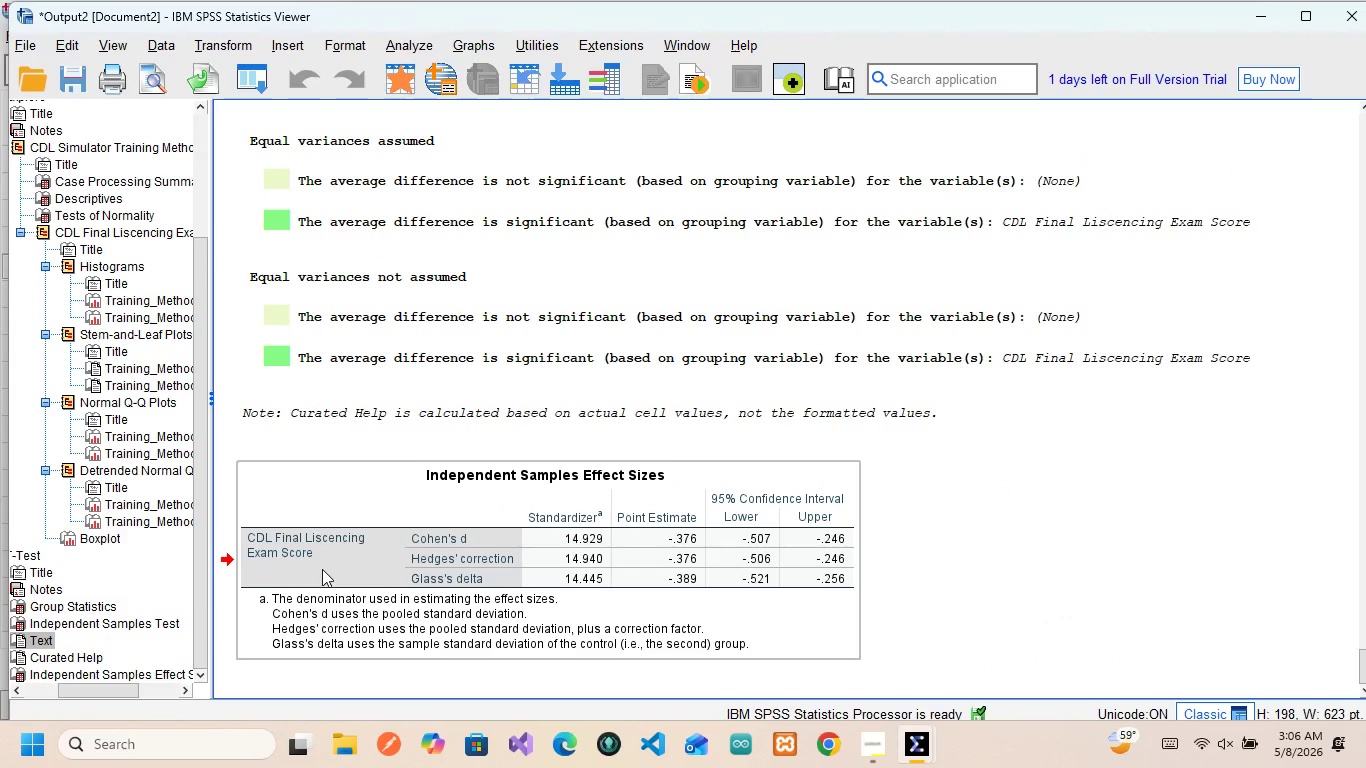 
left_click([322, 566])
 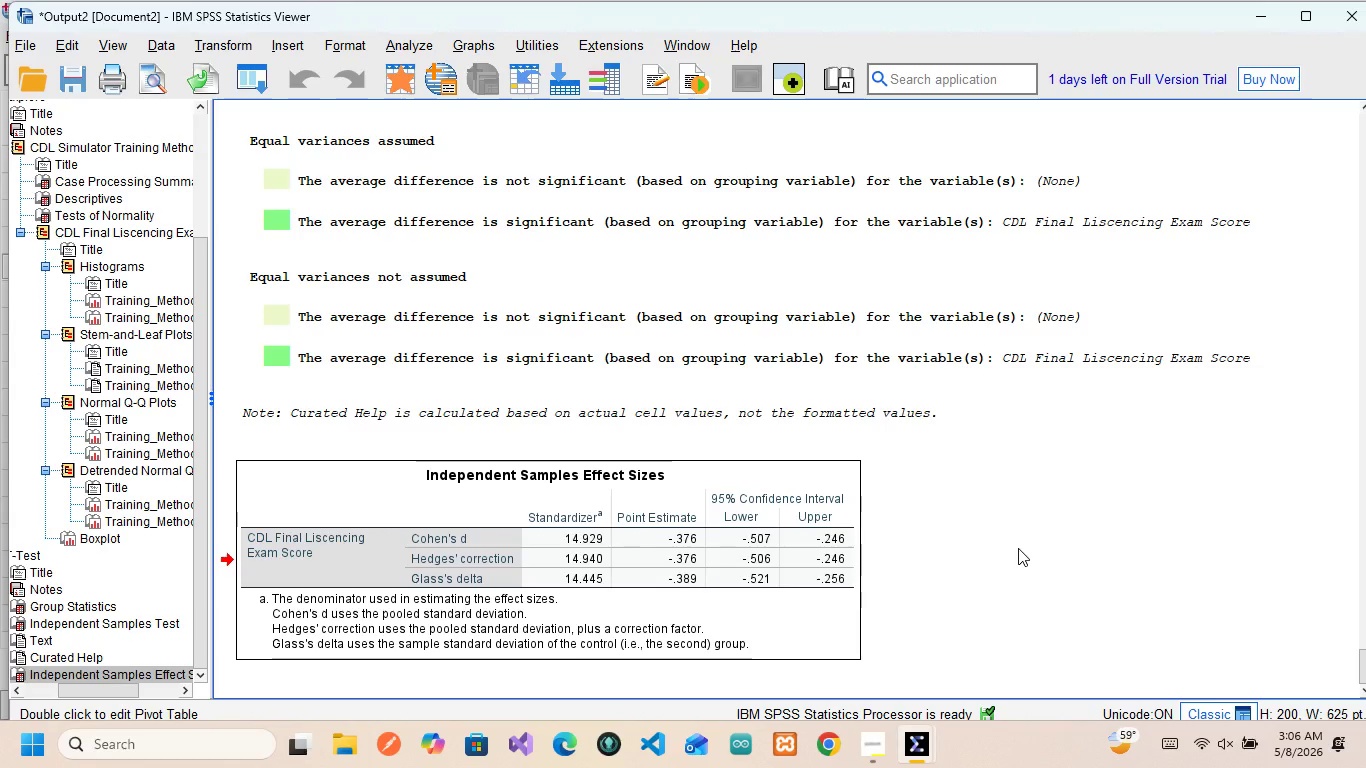 
wait(18.0)
 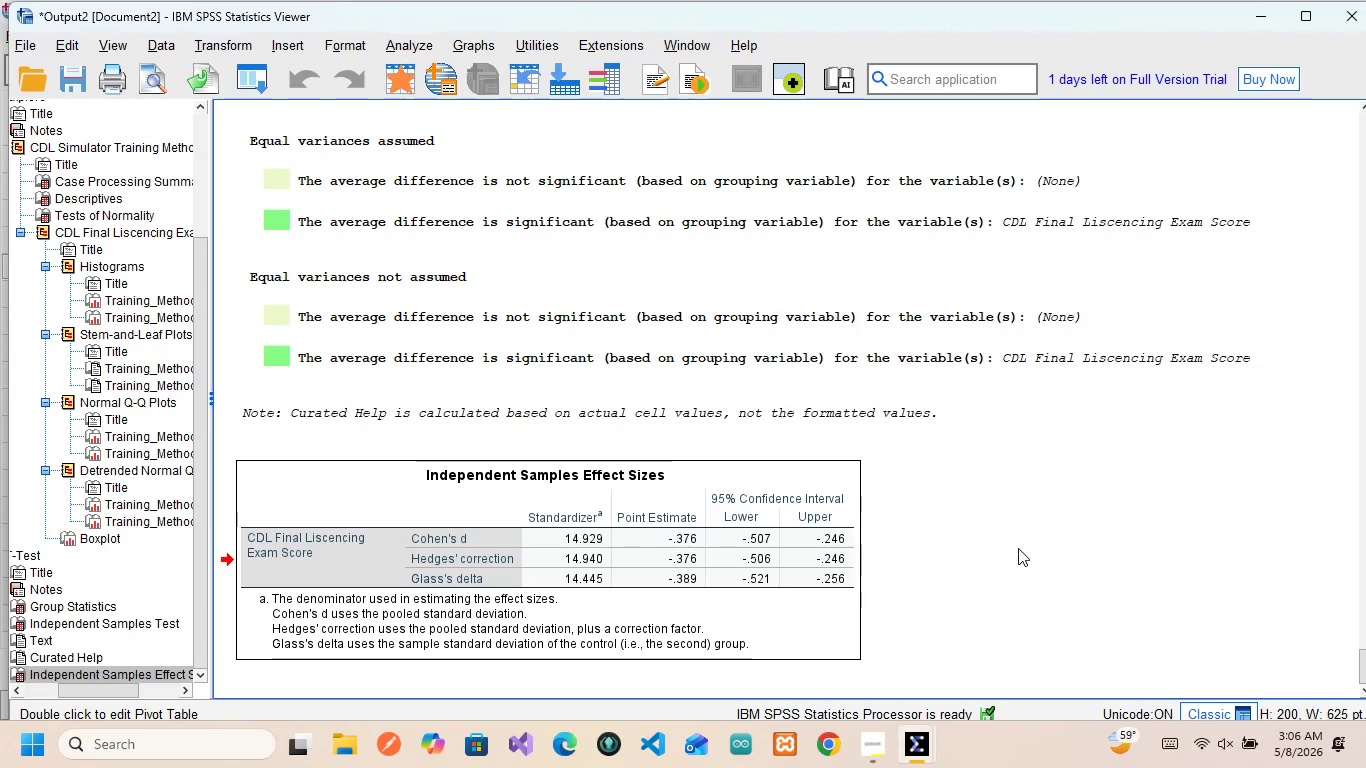 
scroll: coordinate [1004, 344], scroll_direction: up, amount: 9.0
 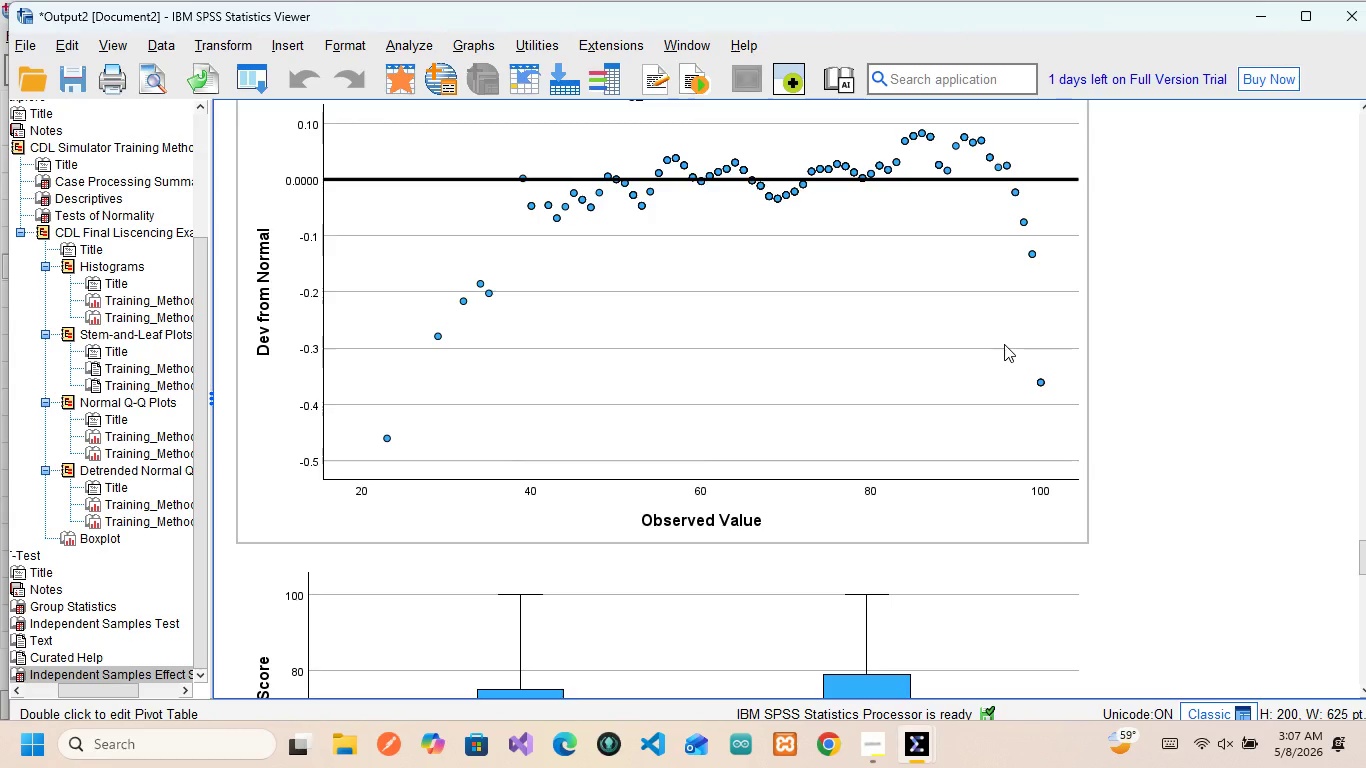 
wait(23.38)
 